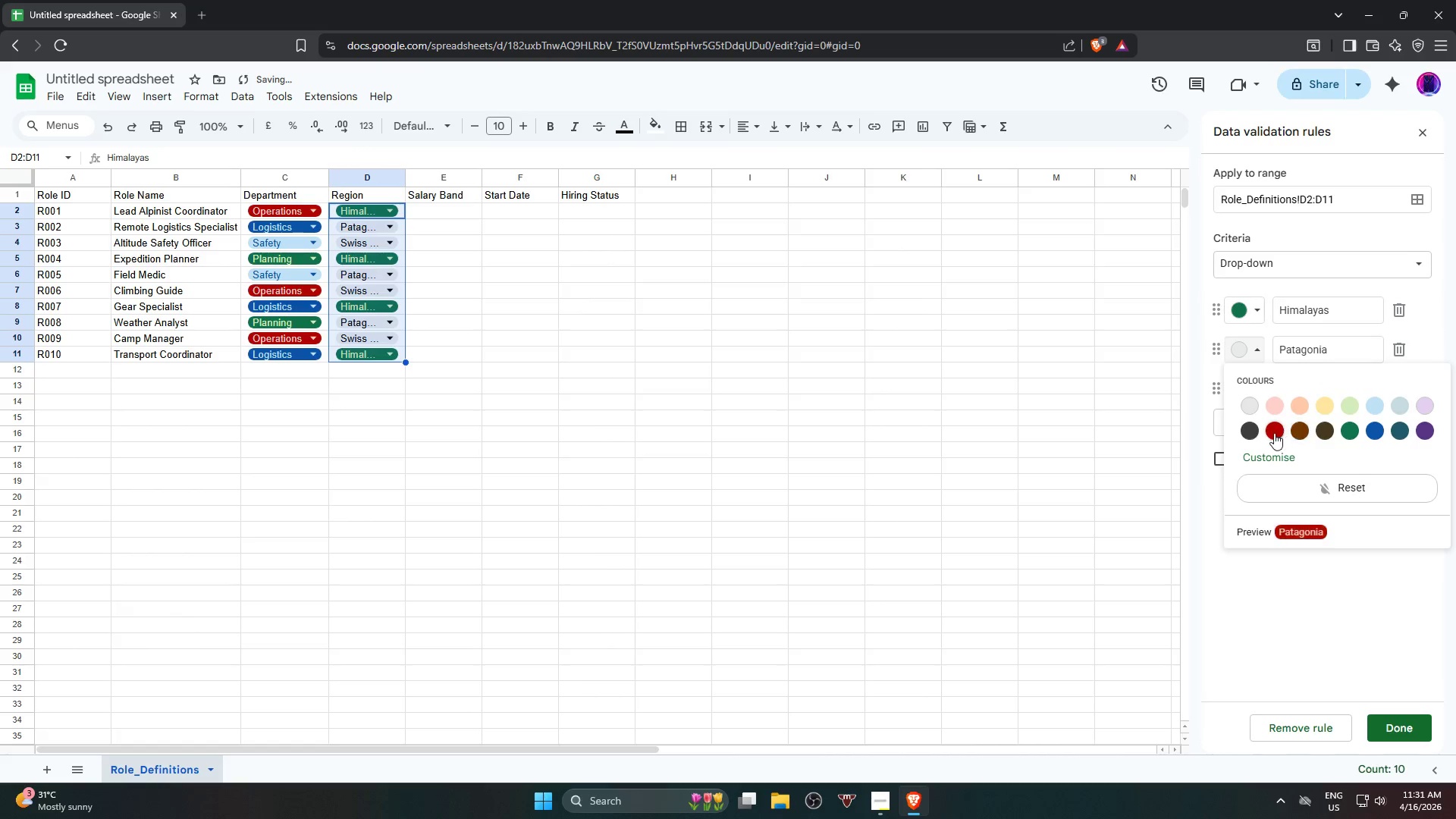 
double_click([1257, 394])
 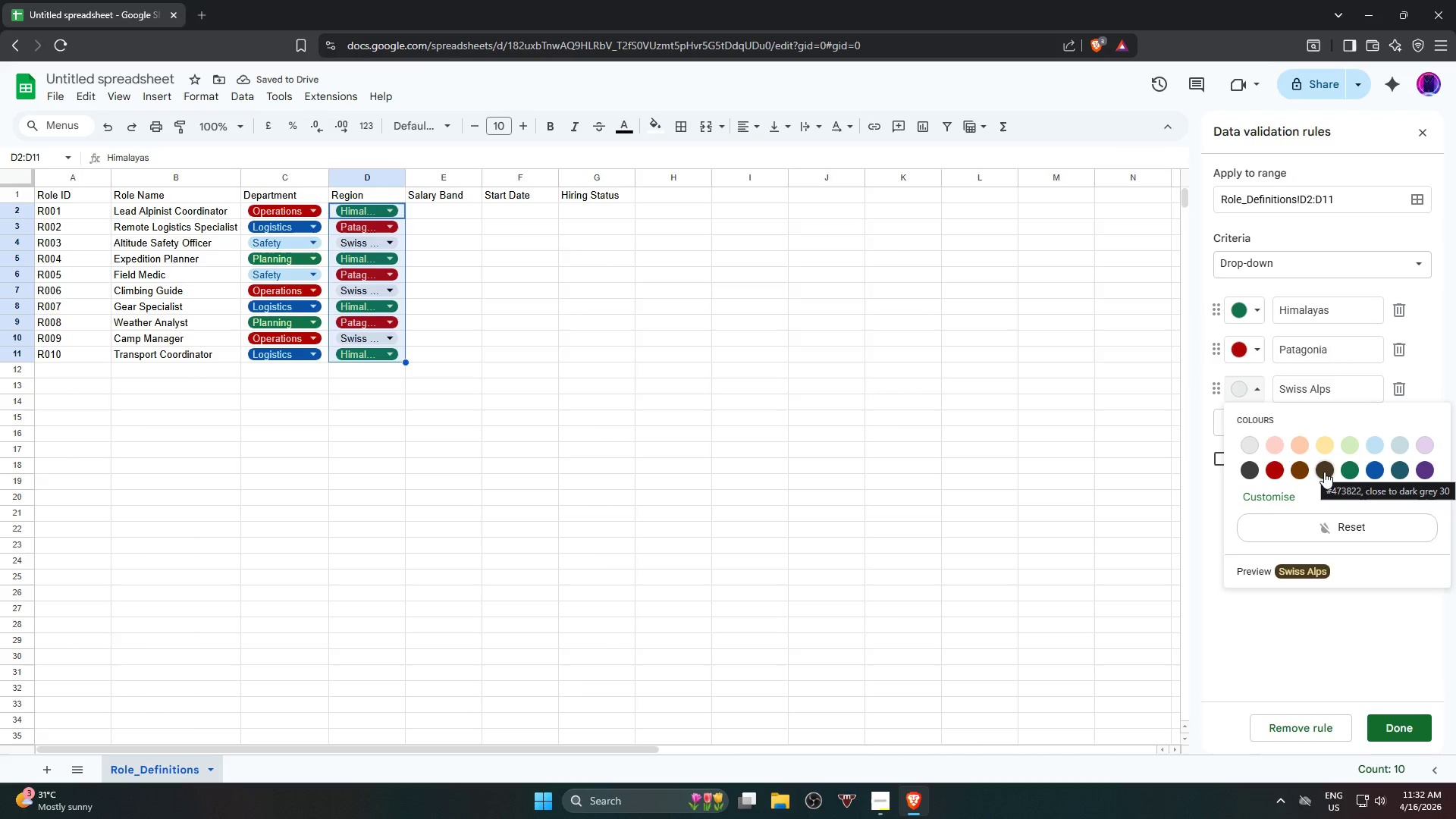 
wait(6.25)
 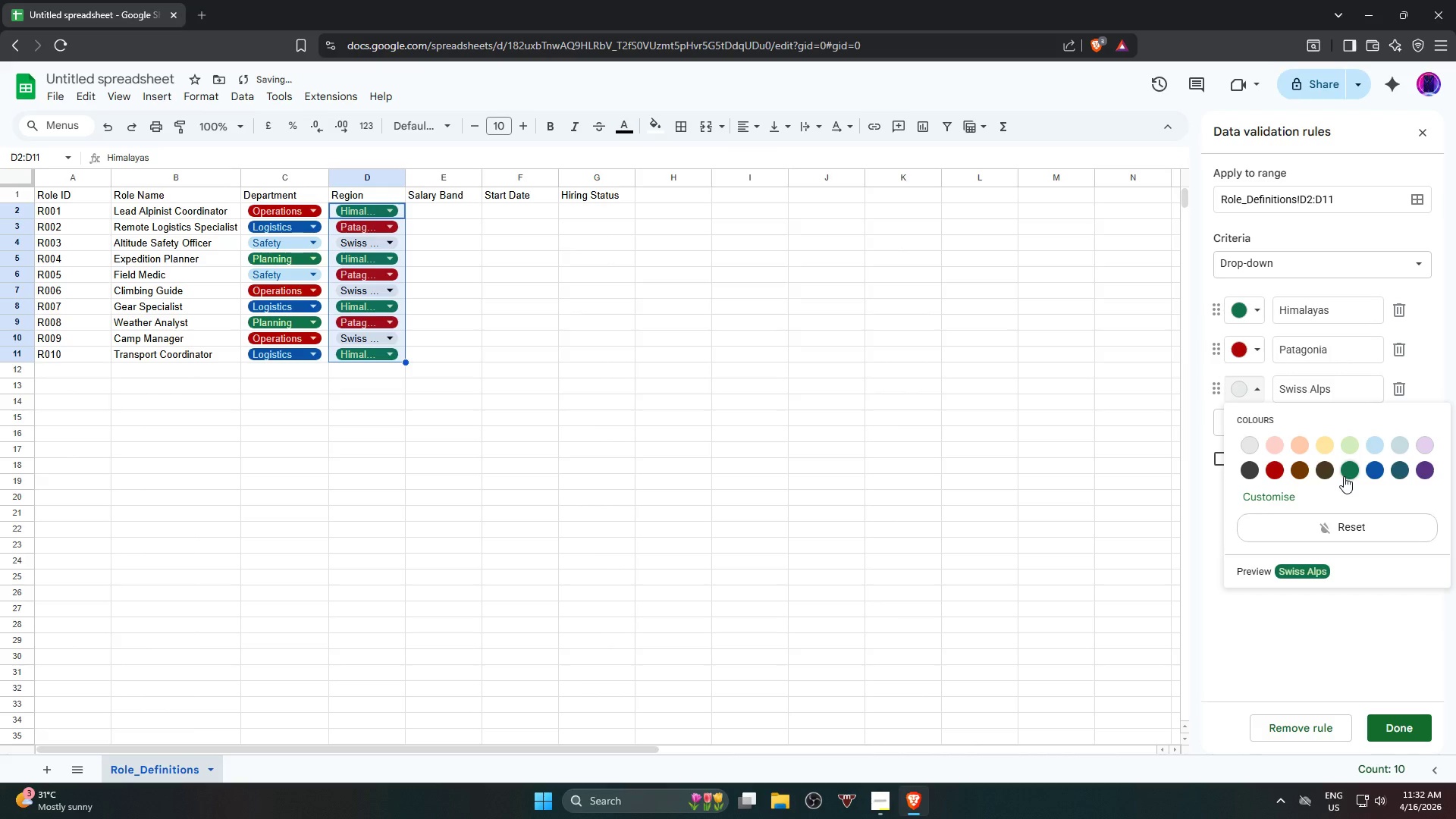 
left_click([1370, 475])
 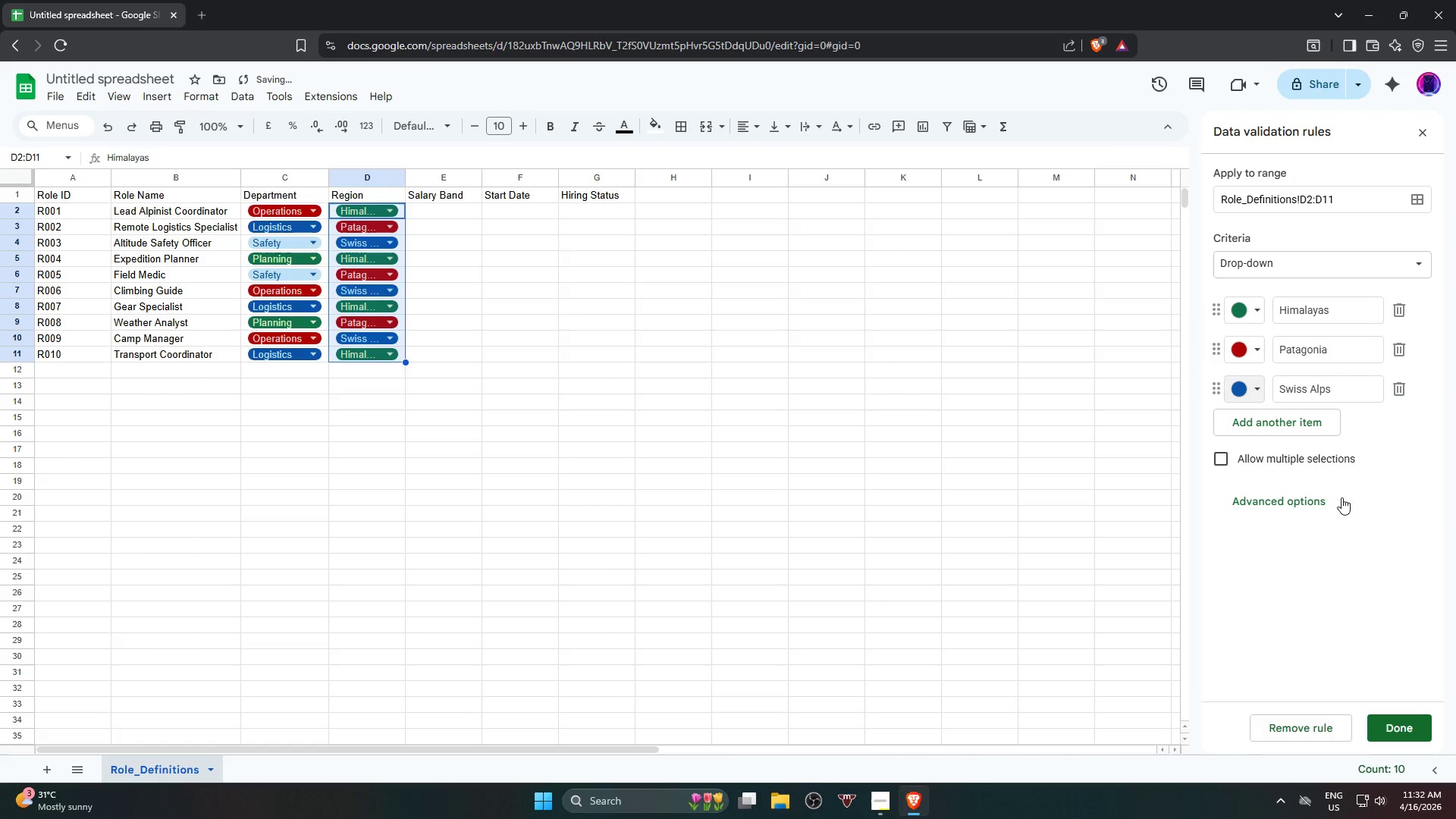 
left_click([1059, 481])
 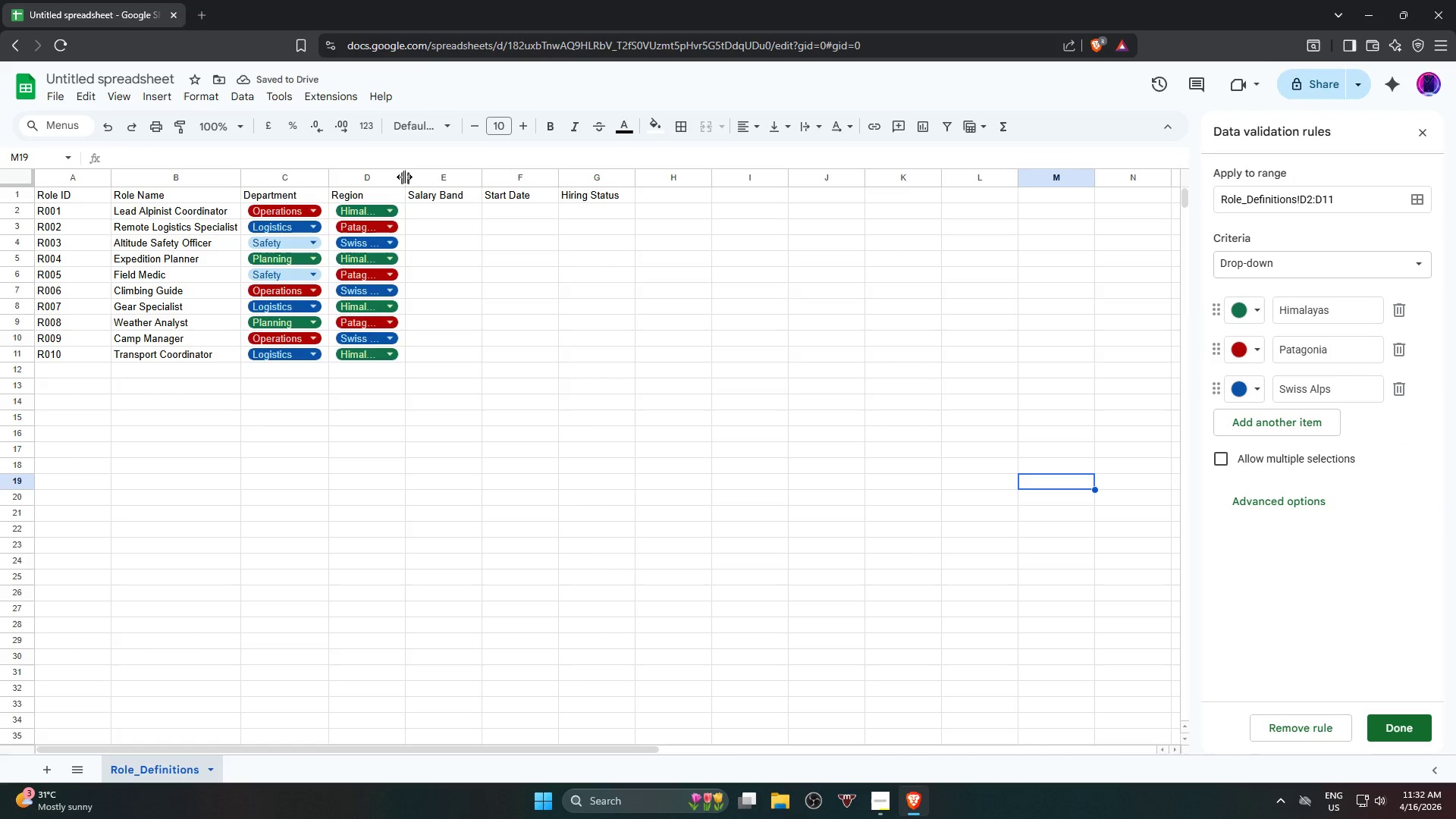 
double_click([403, 177])
 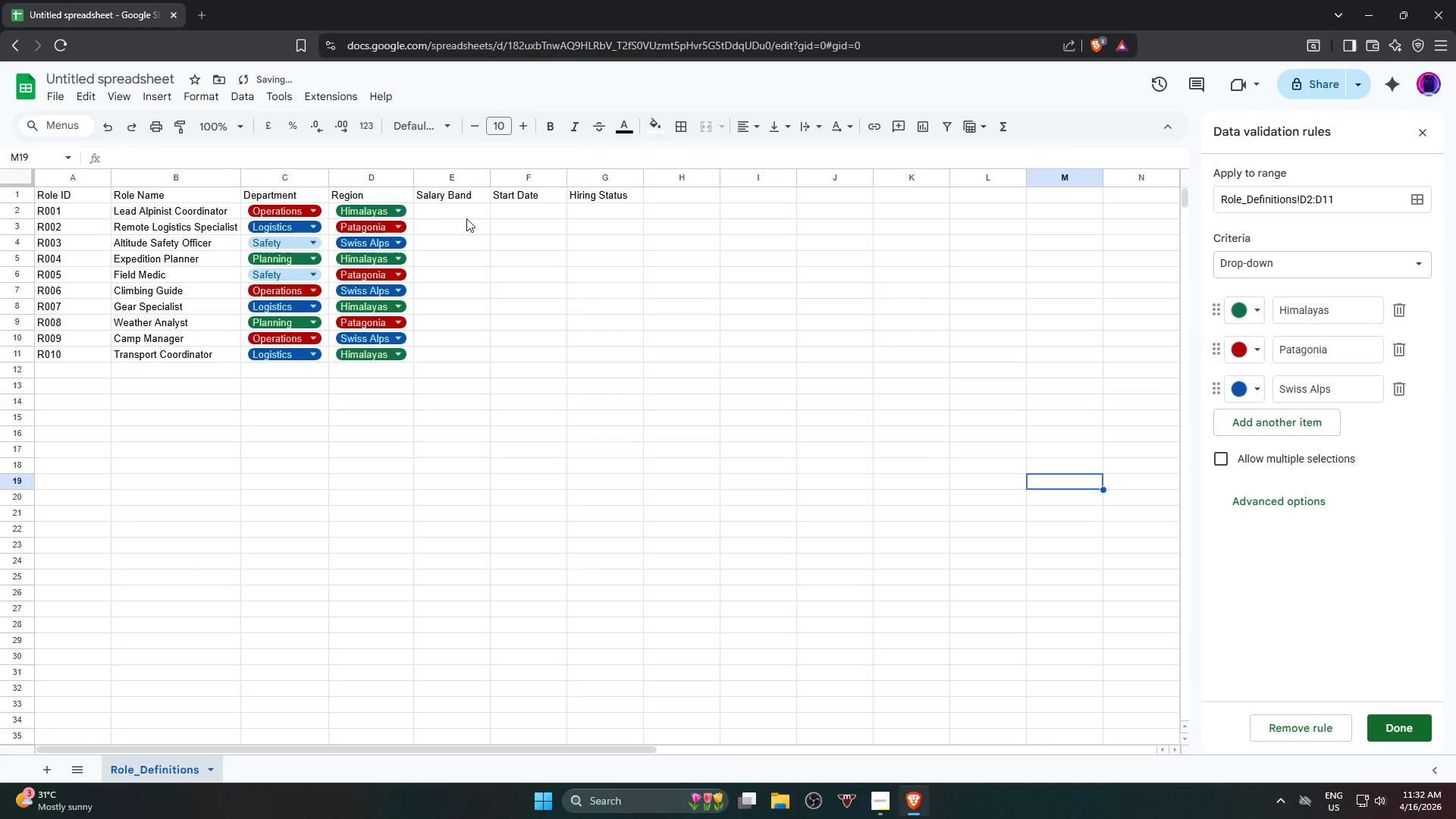 
double_click([465, 216])
 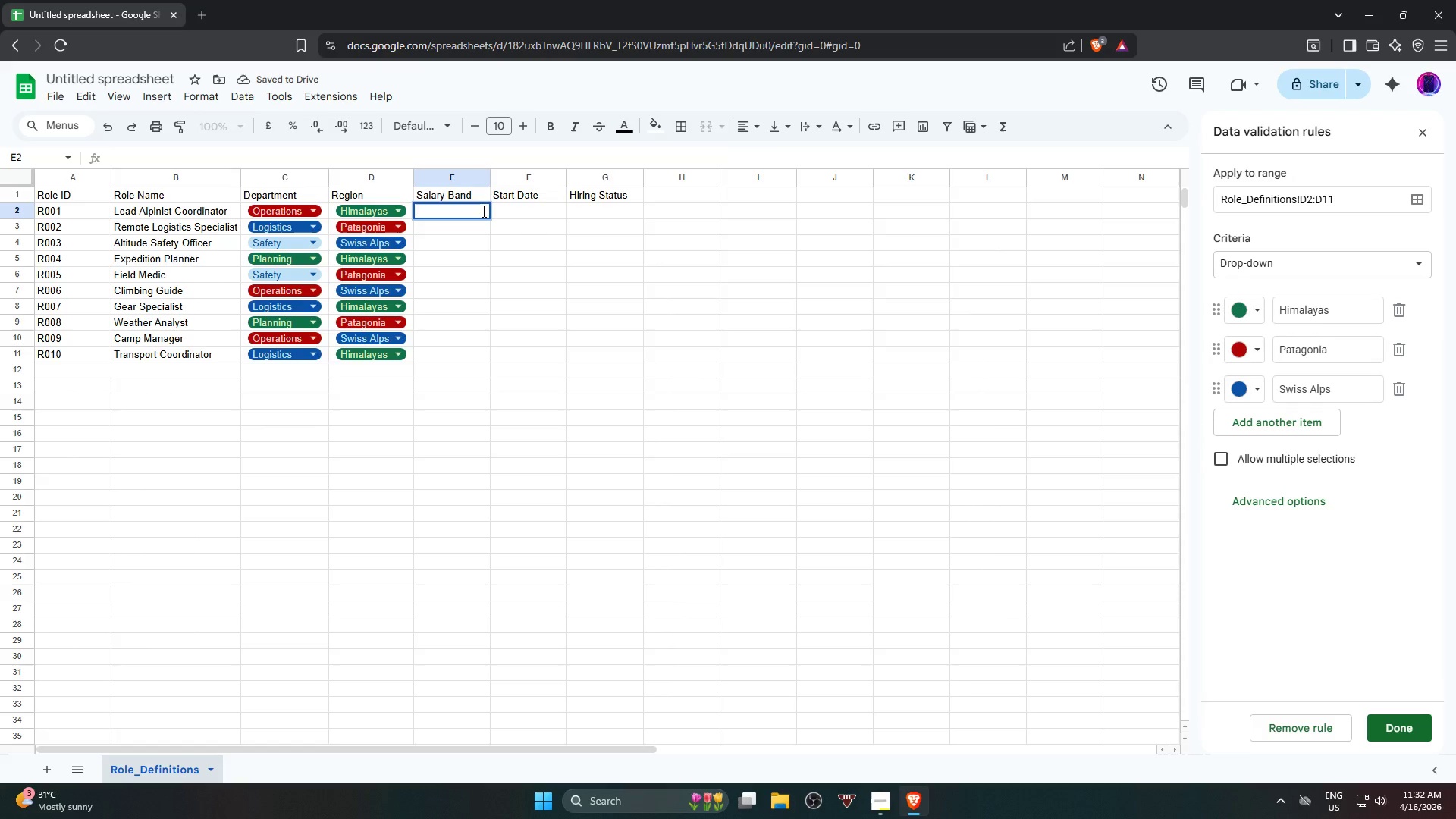 
type(Band C)
 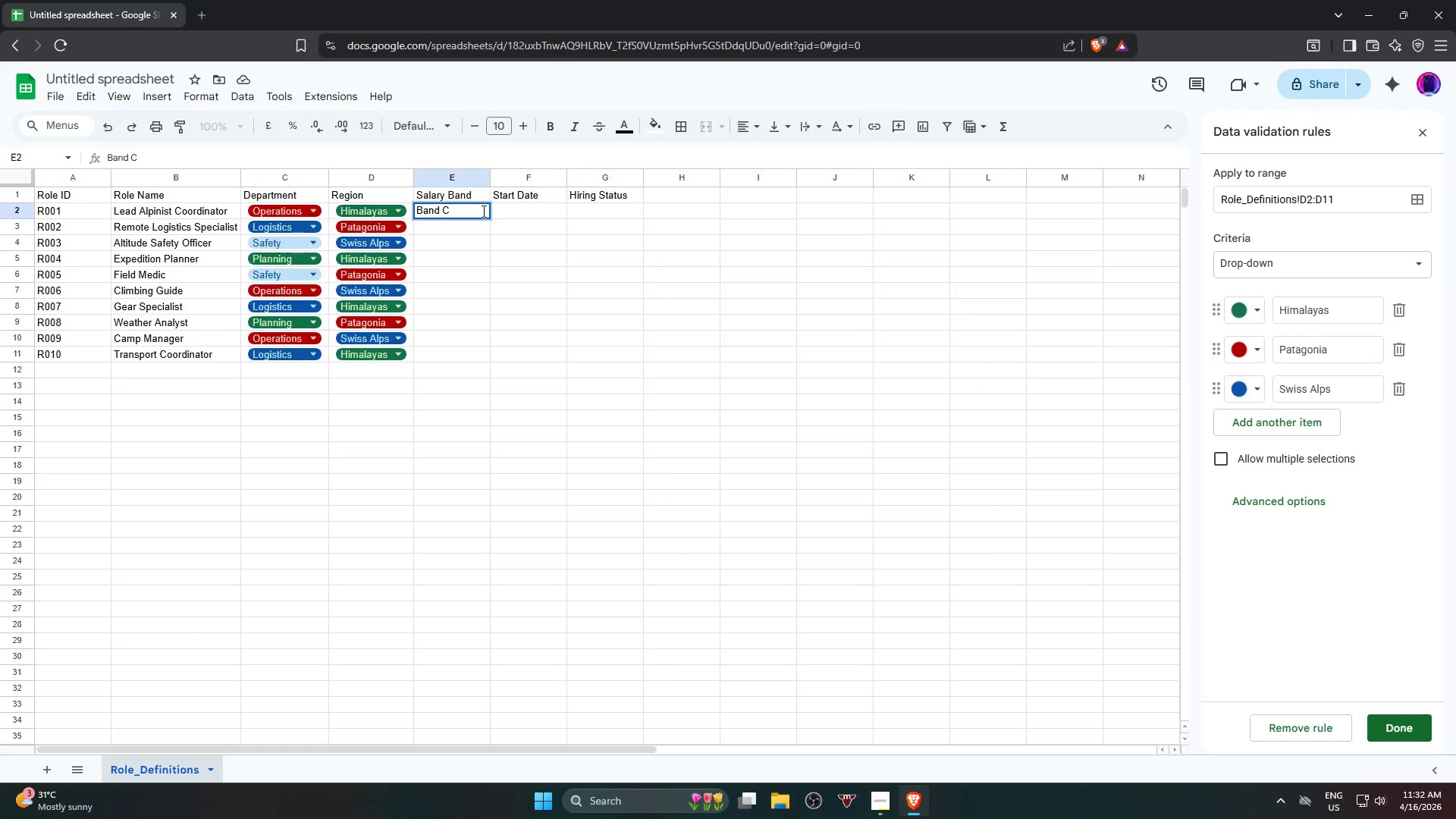 
key(Enter)
 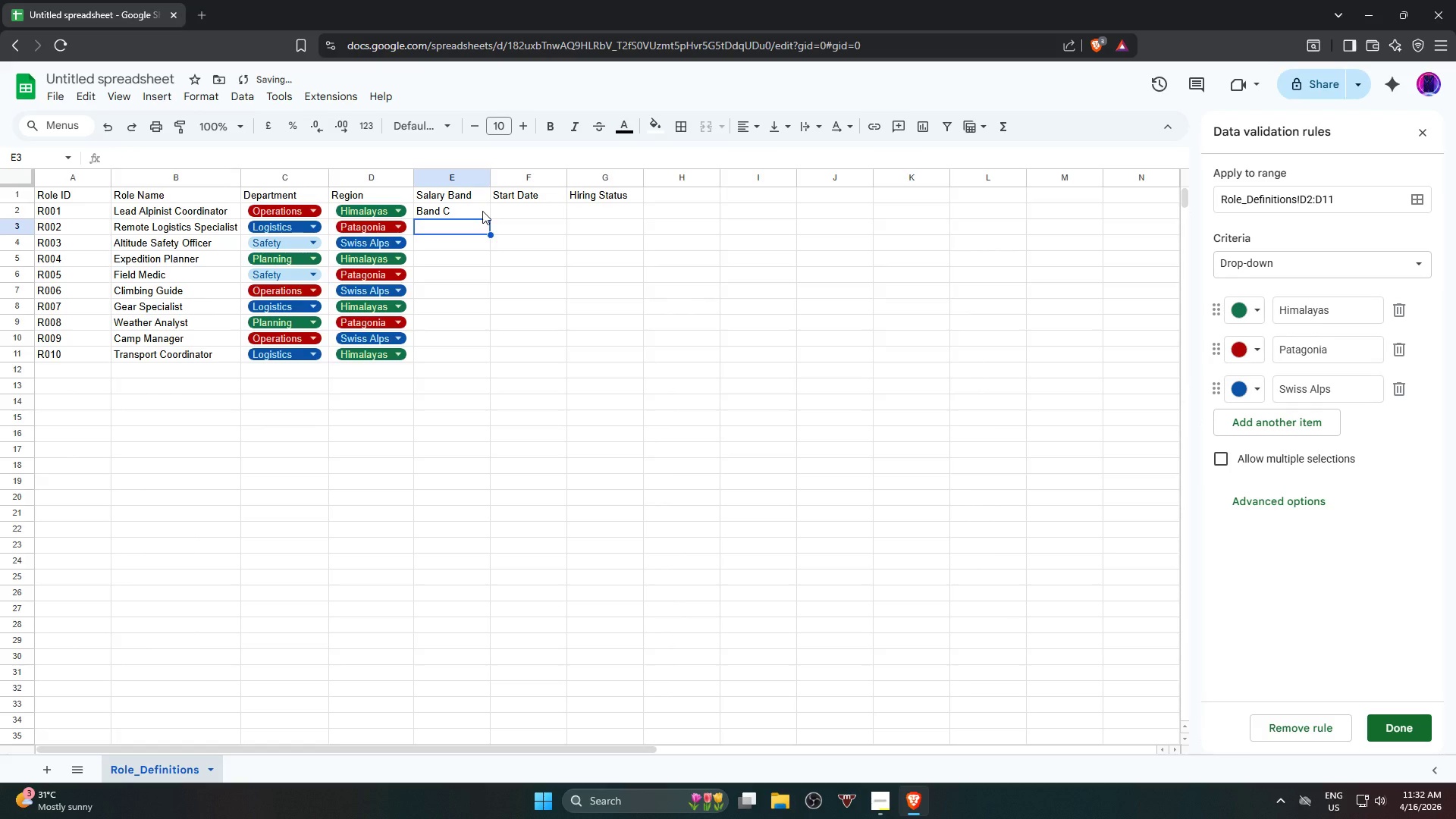 
type(Band B)
 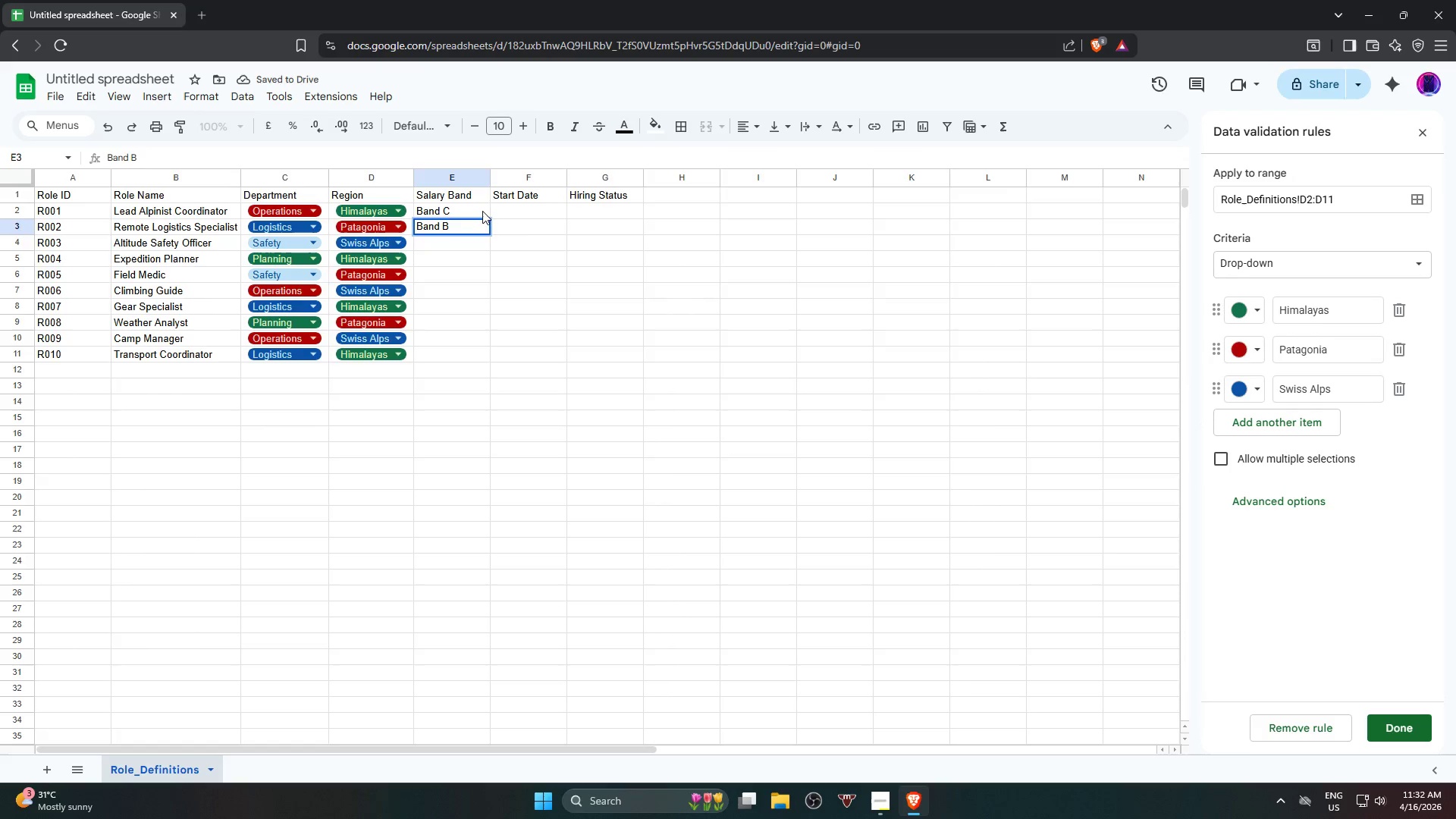 
key(Enter)
 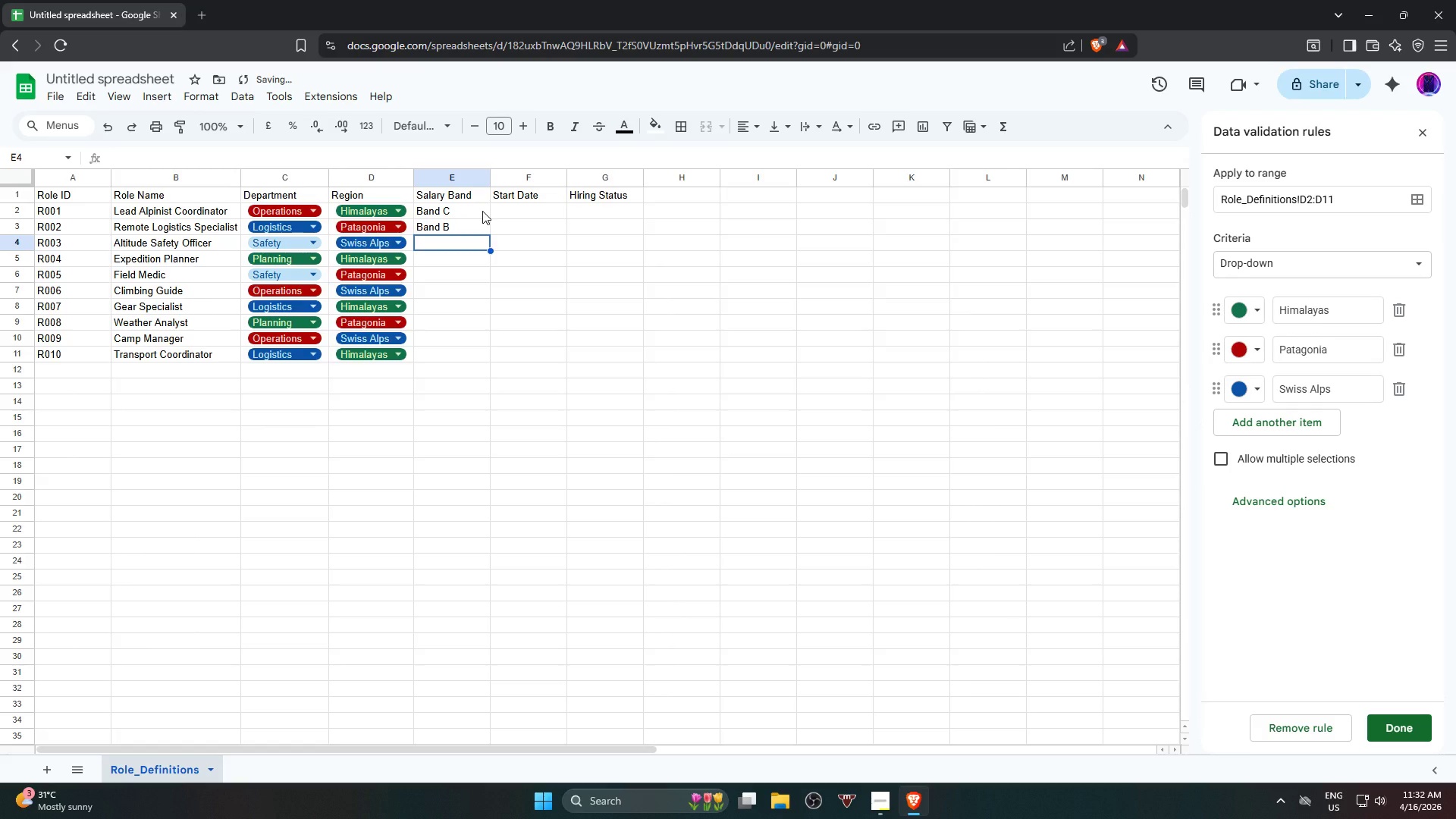 
type(Band C)
 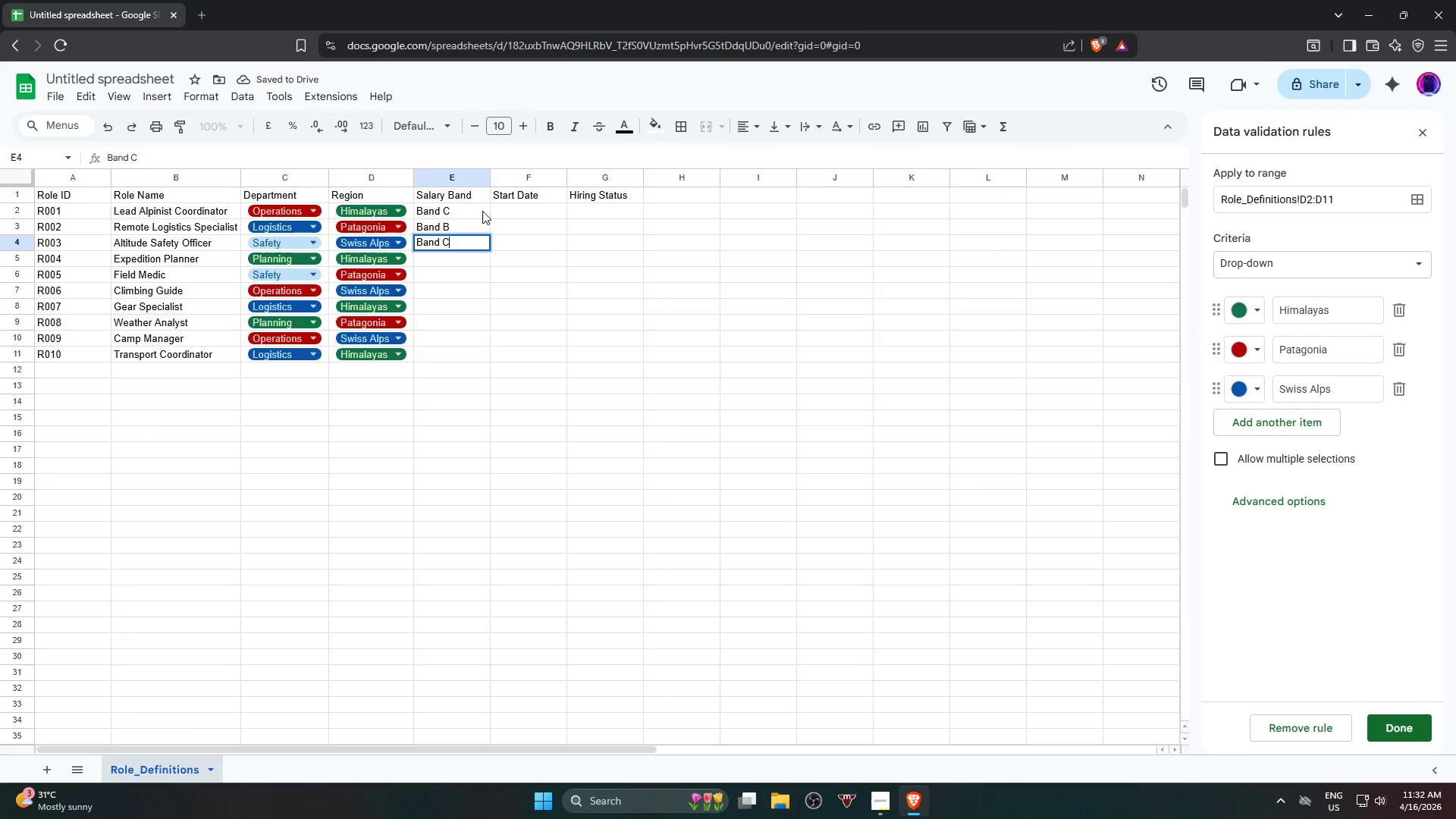 
key(Enter)
 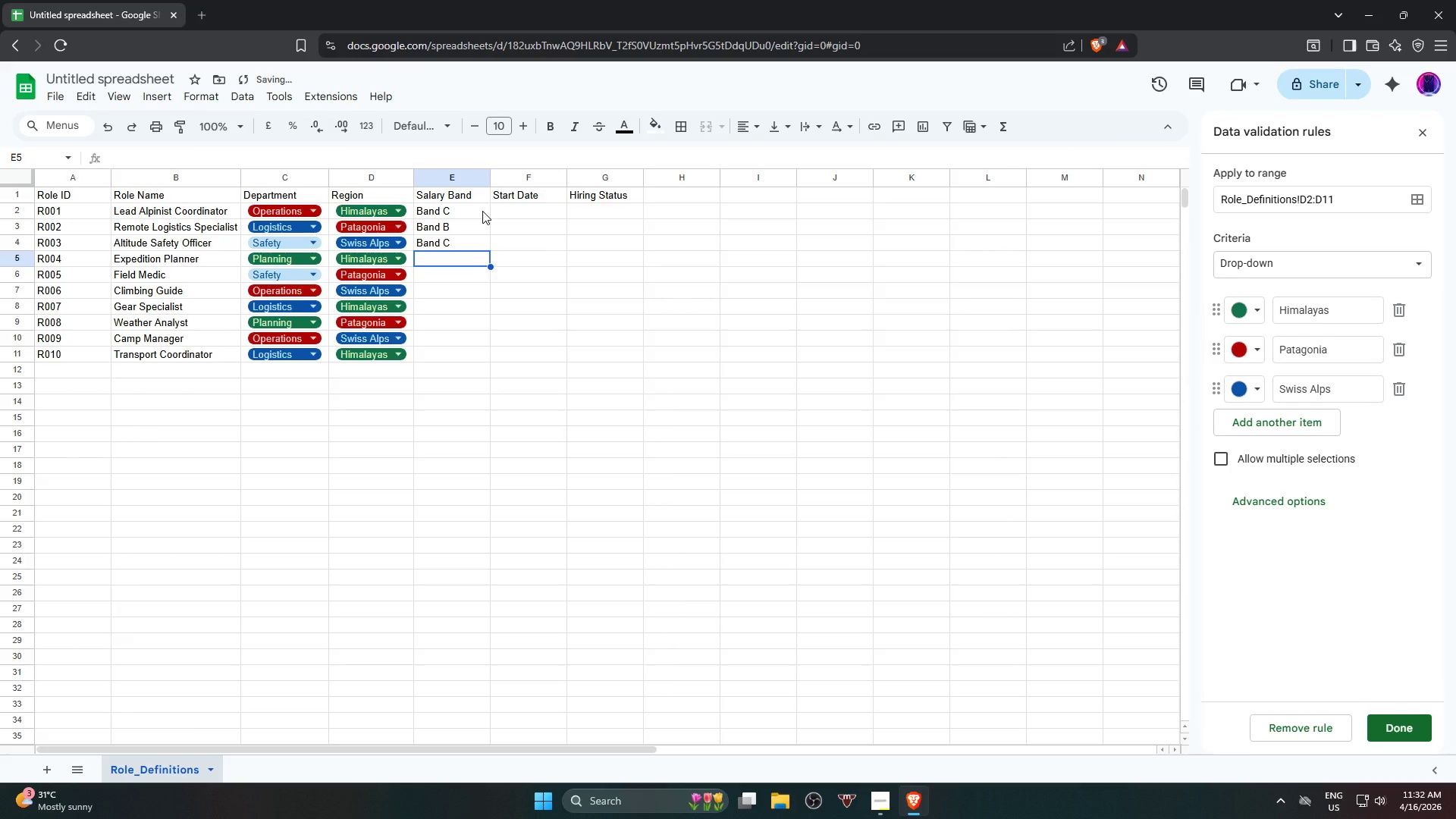 
type(Band B\)
key(Backspace)
 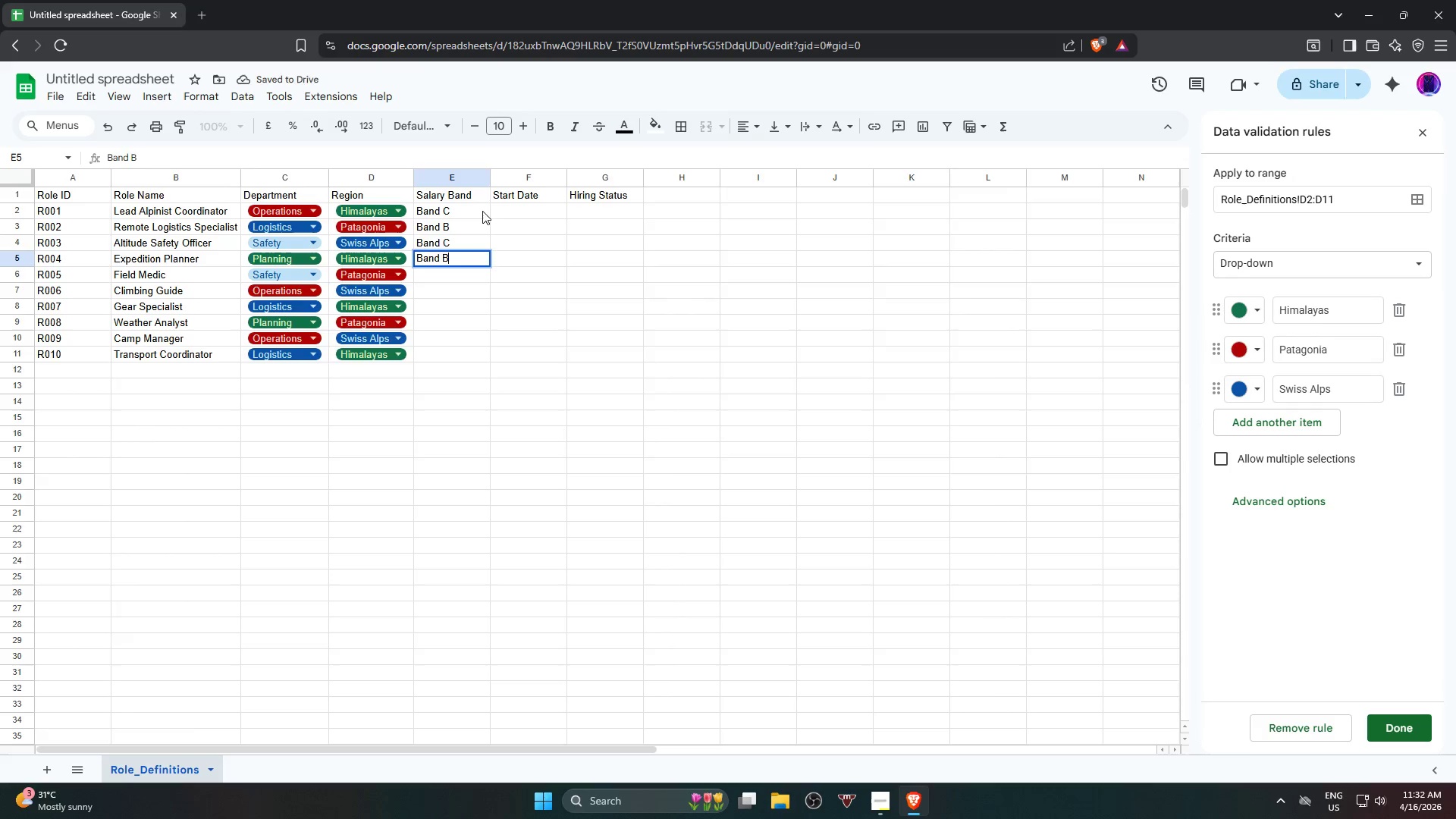 
key(Enter)
 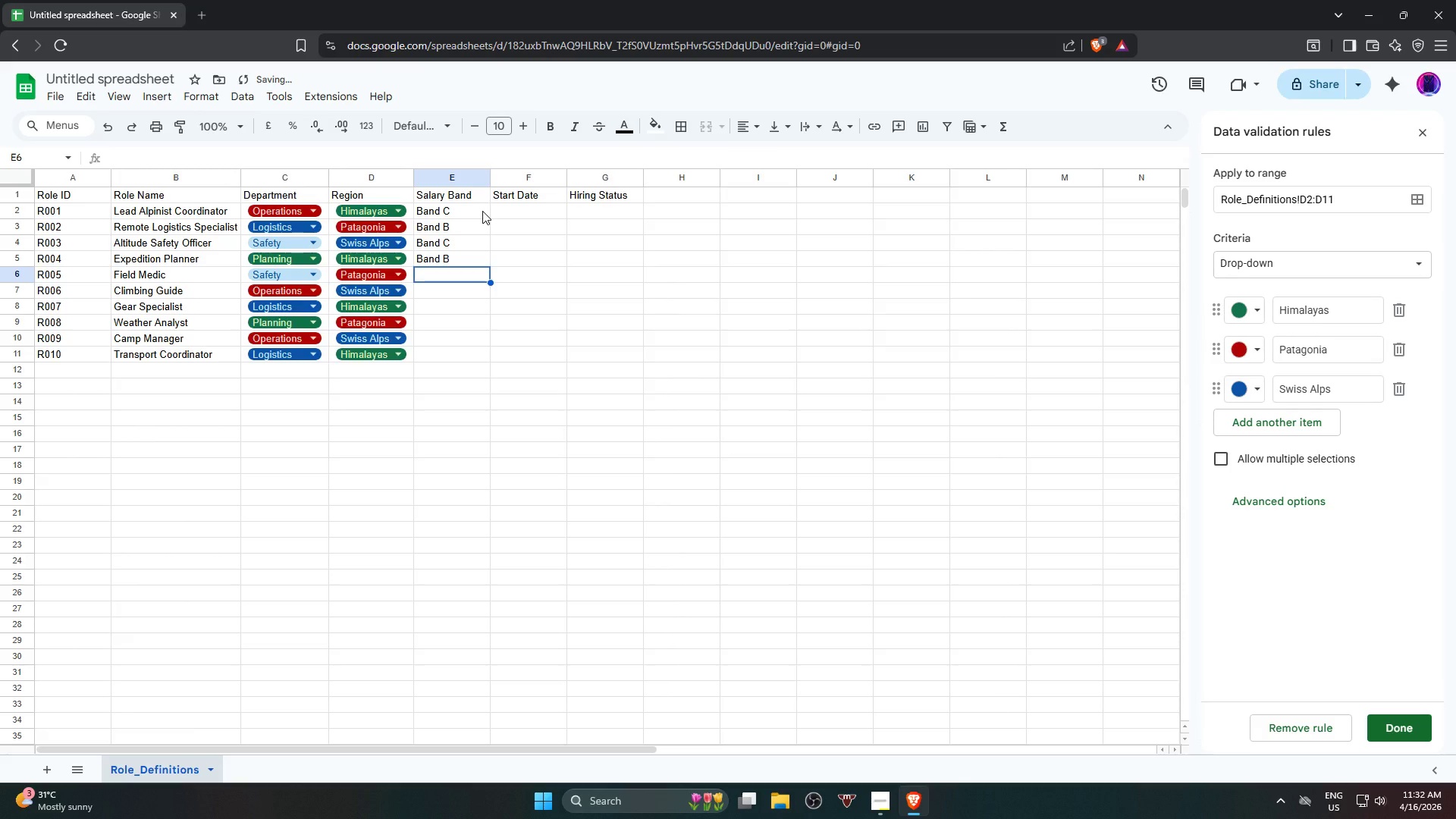 
type(Band B)
 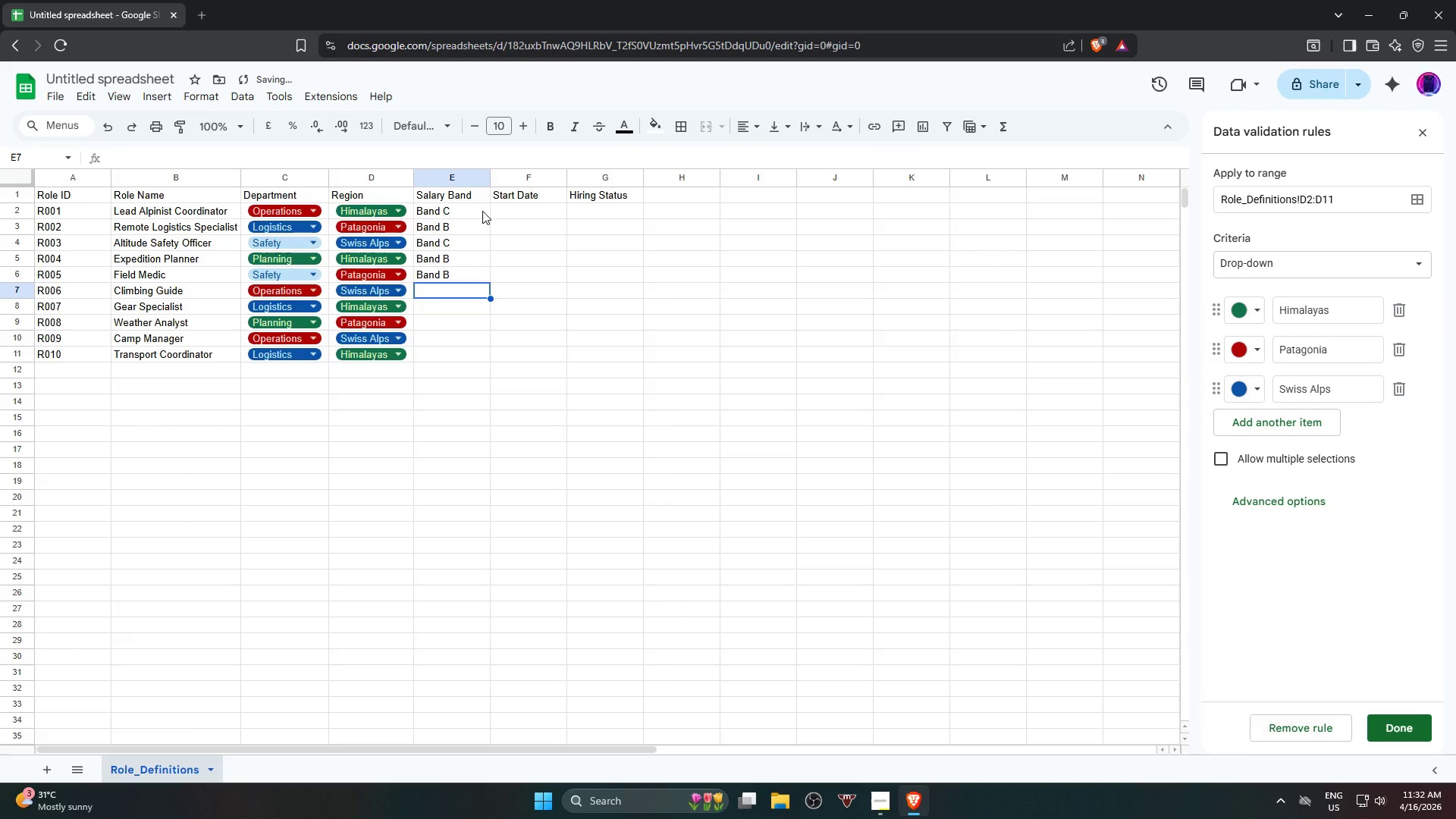 
 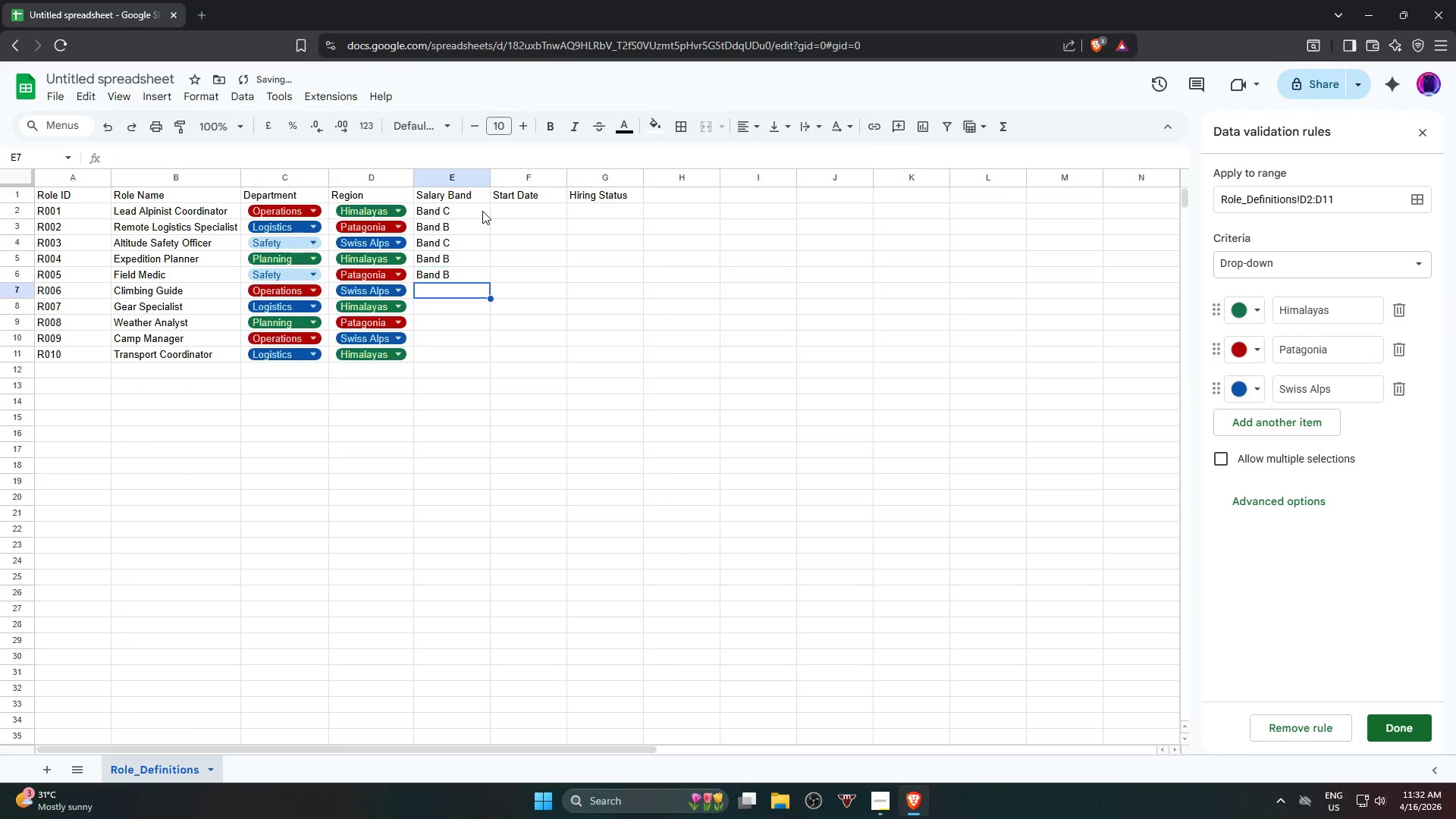 
key(Enter)
 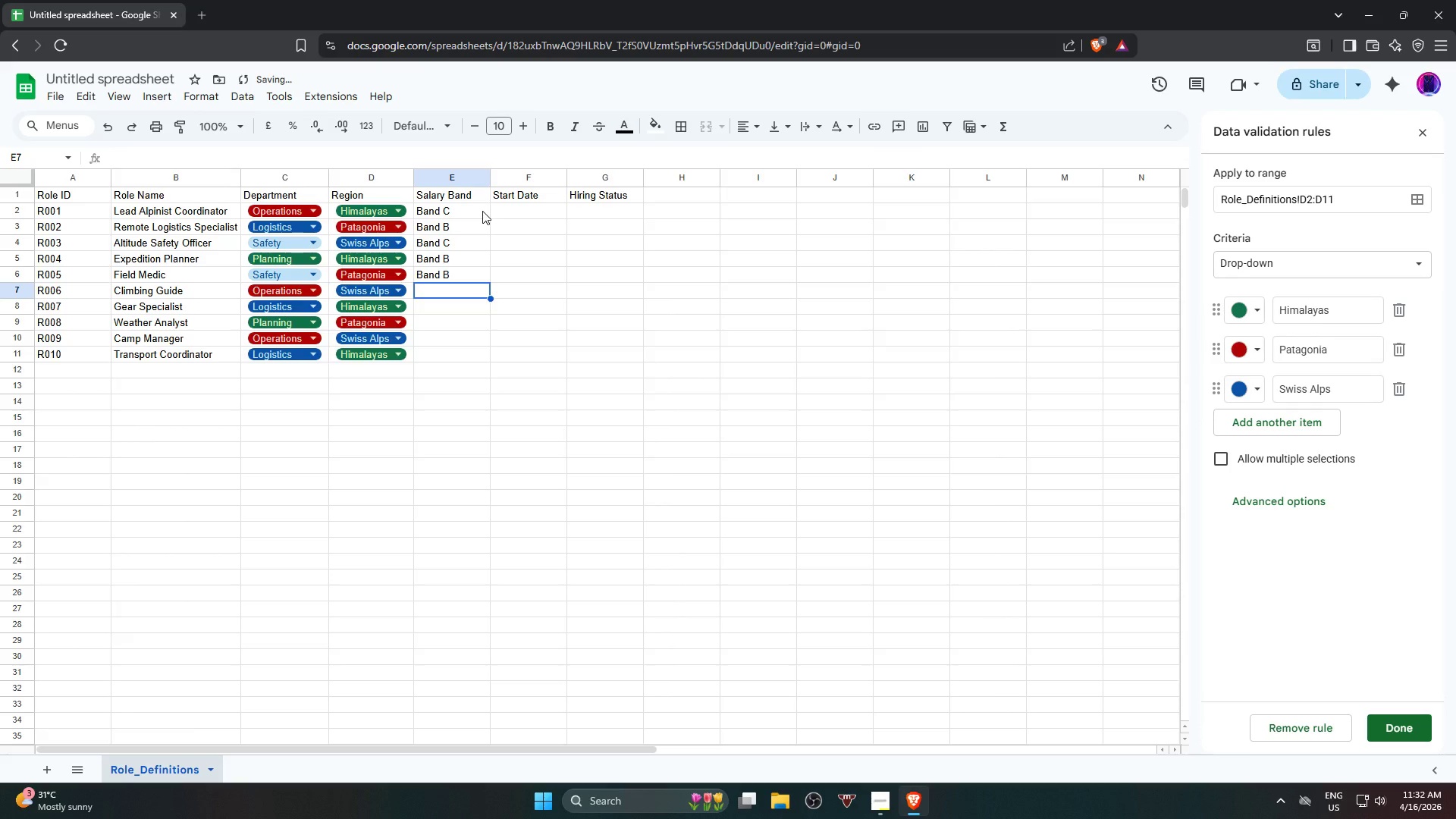 
type(BAnd )
key(Backspace)
key(Backspace)
key(Backspace)
key(Backspace)
type(and A)
 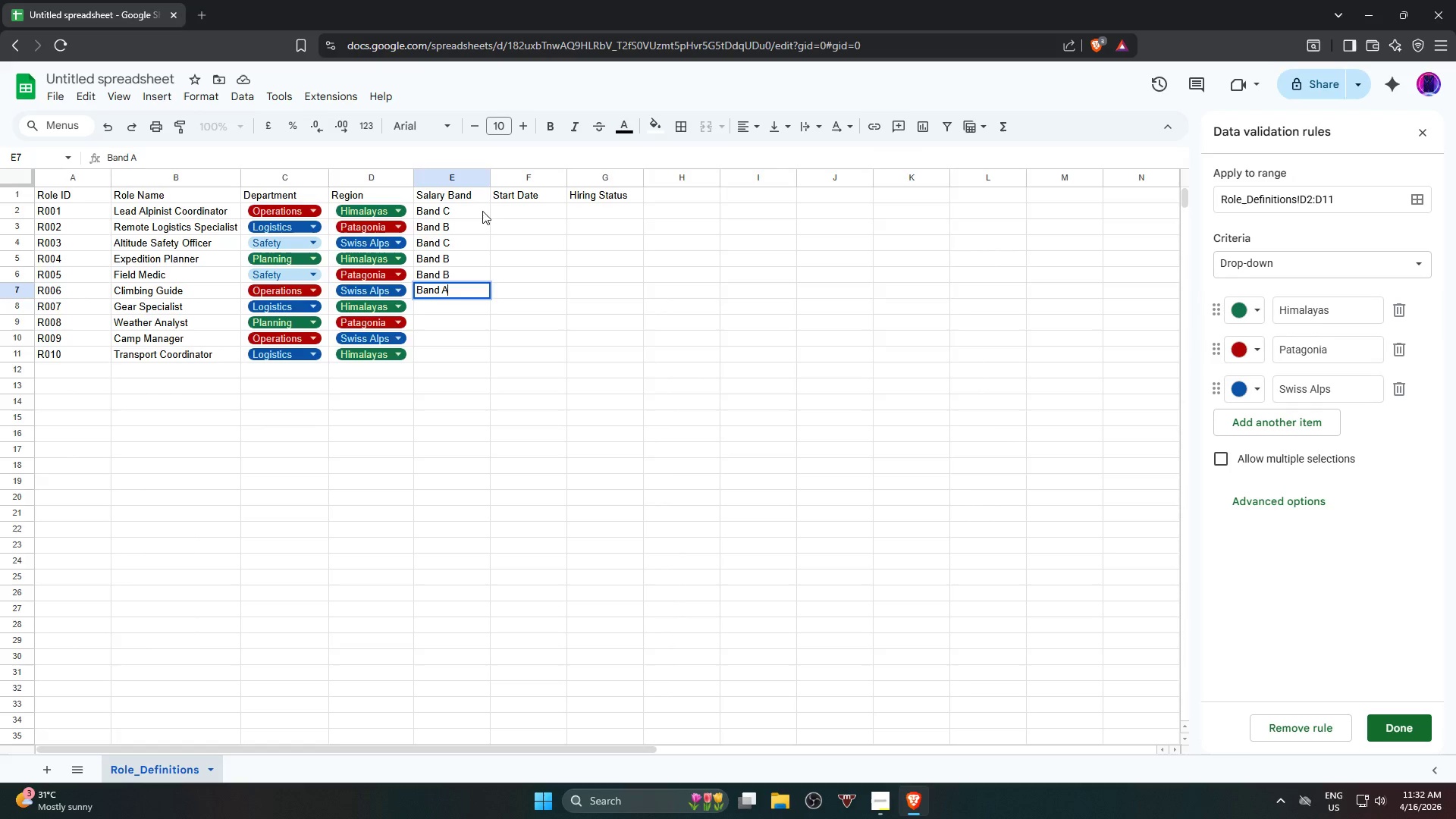 
key(Enter)
 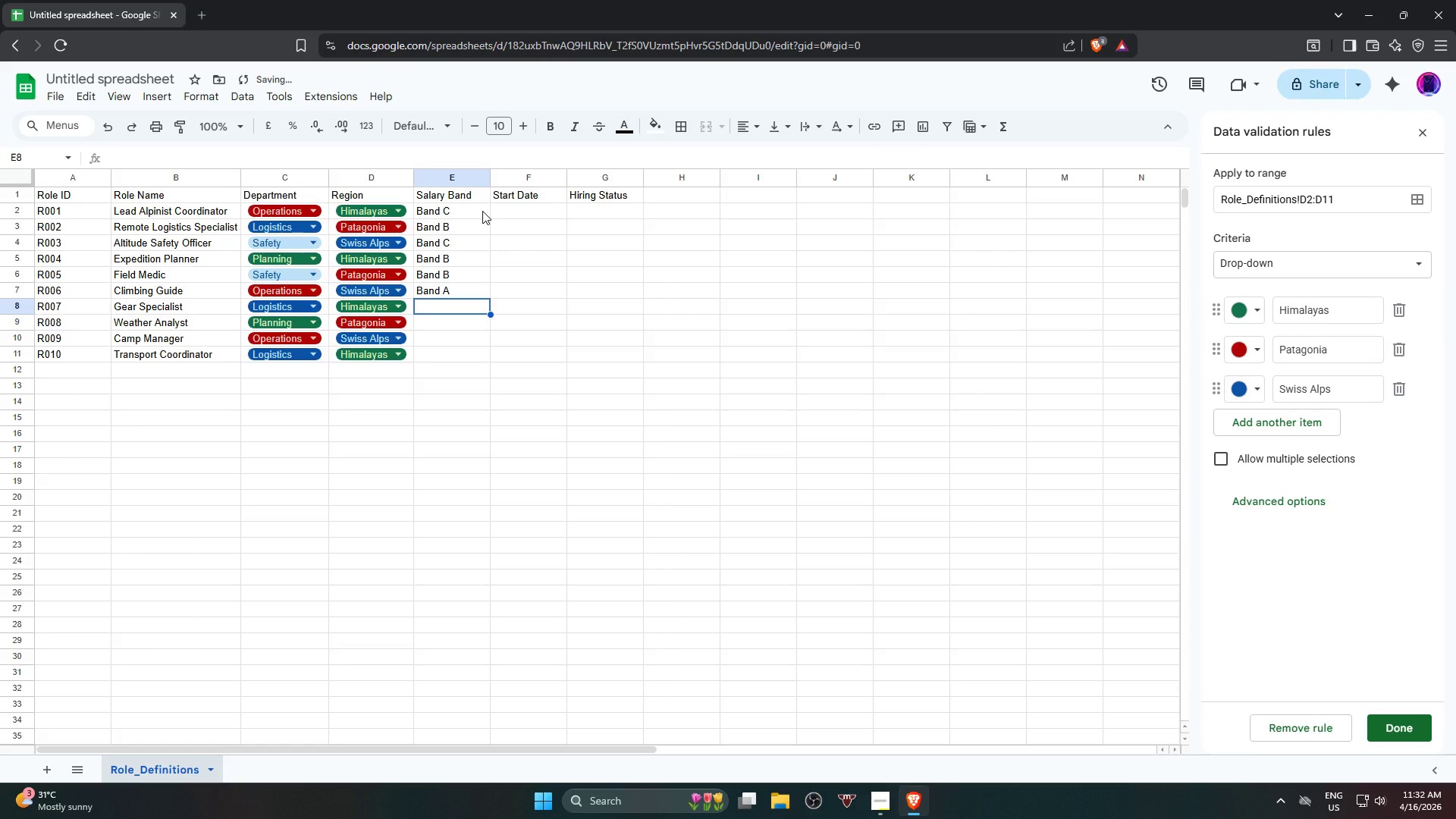 
type(Band A\Band B])
key(Backspace)
key(Backspace)
key(Backspace)
key(Backspace)
key(Backspace)
key(Backspace)
key(Backspace)
key(Backspace)
 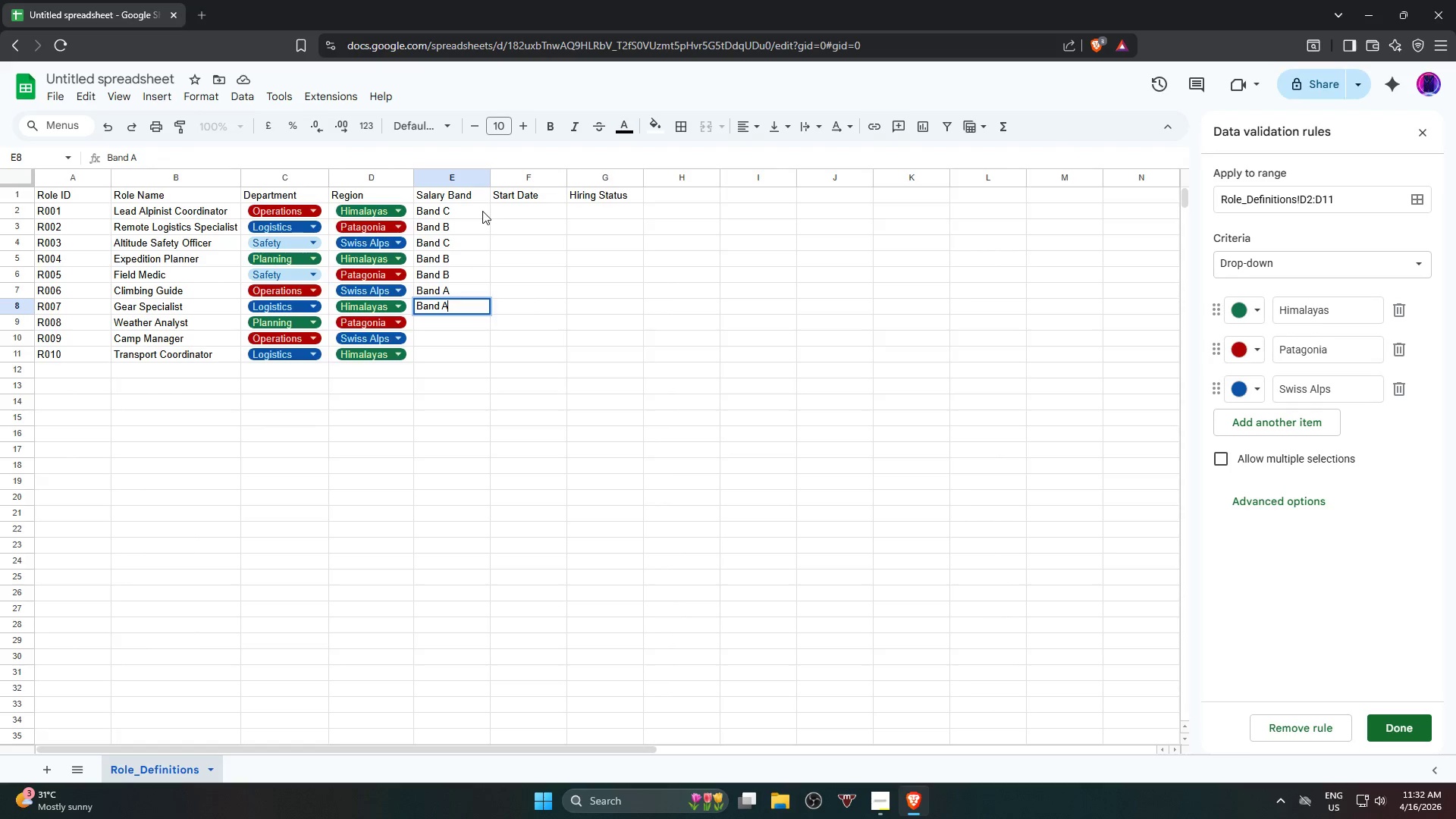 
key(Enter)
 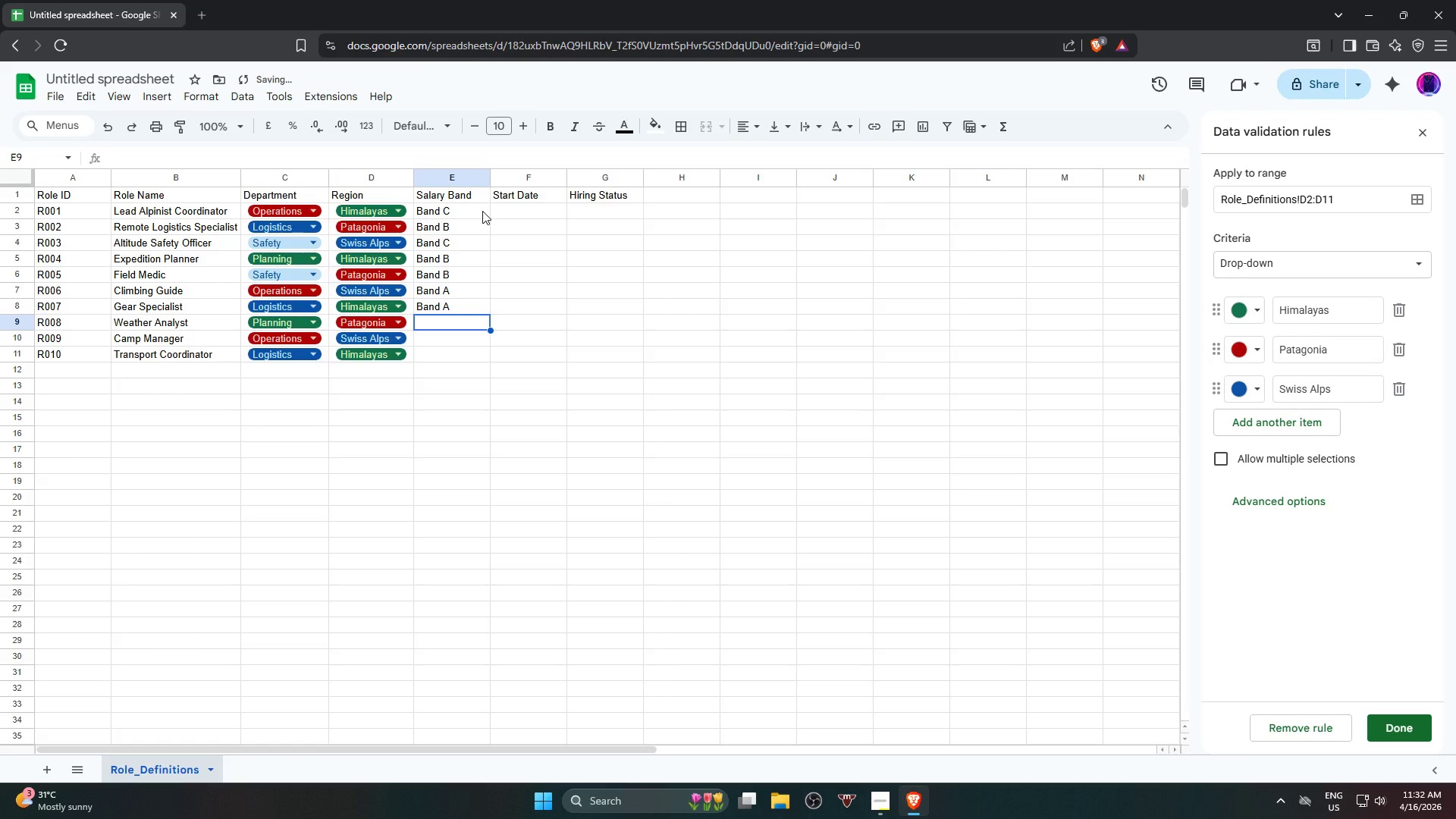 
type(Bna)
key(Backspace)
type(a)
key(Backspace)
key(Backspace)
type(and B)
 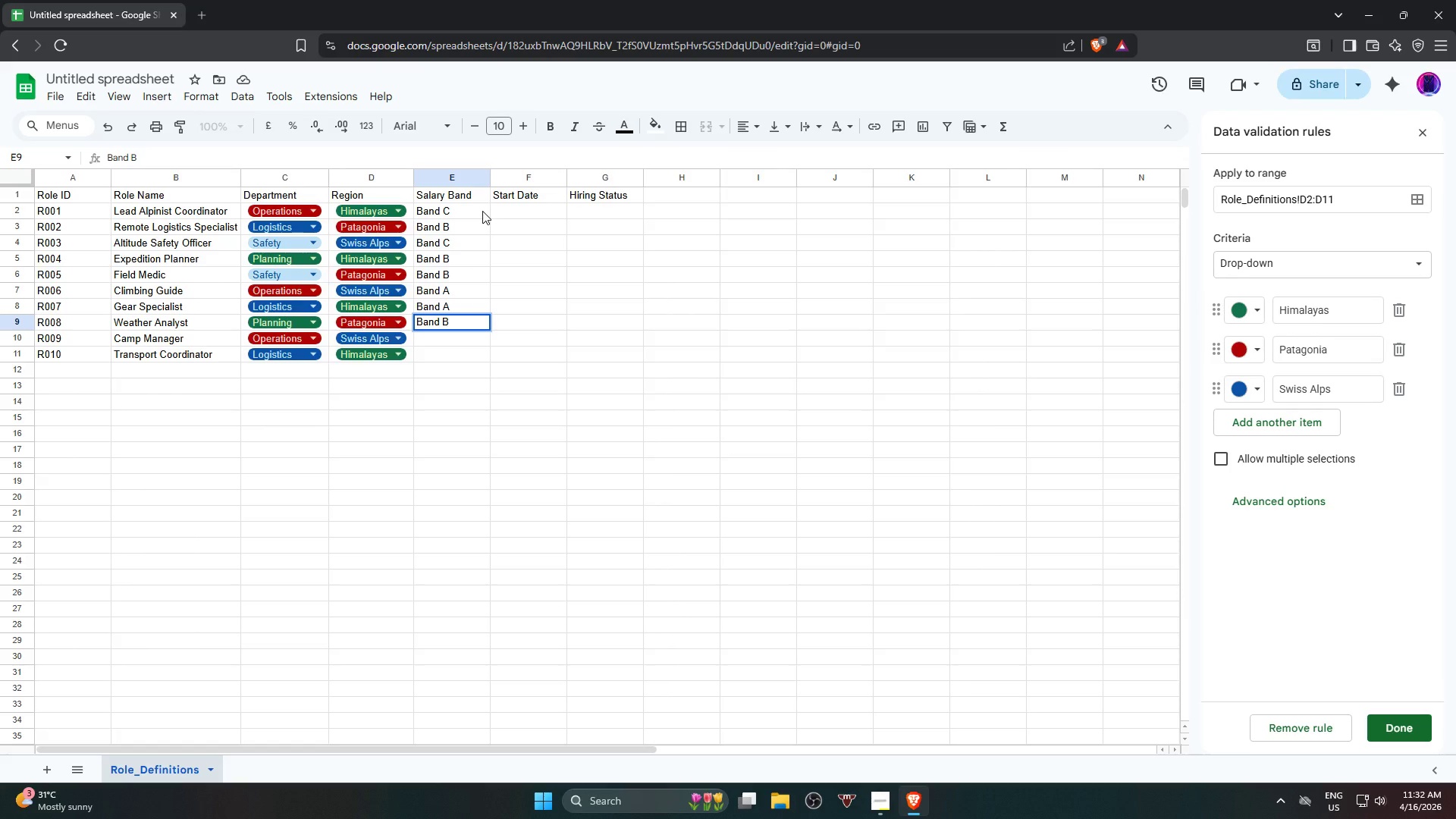 
key(Enter)
 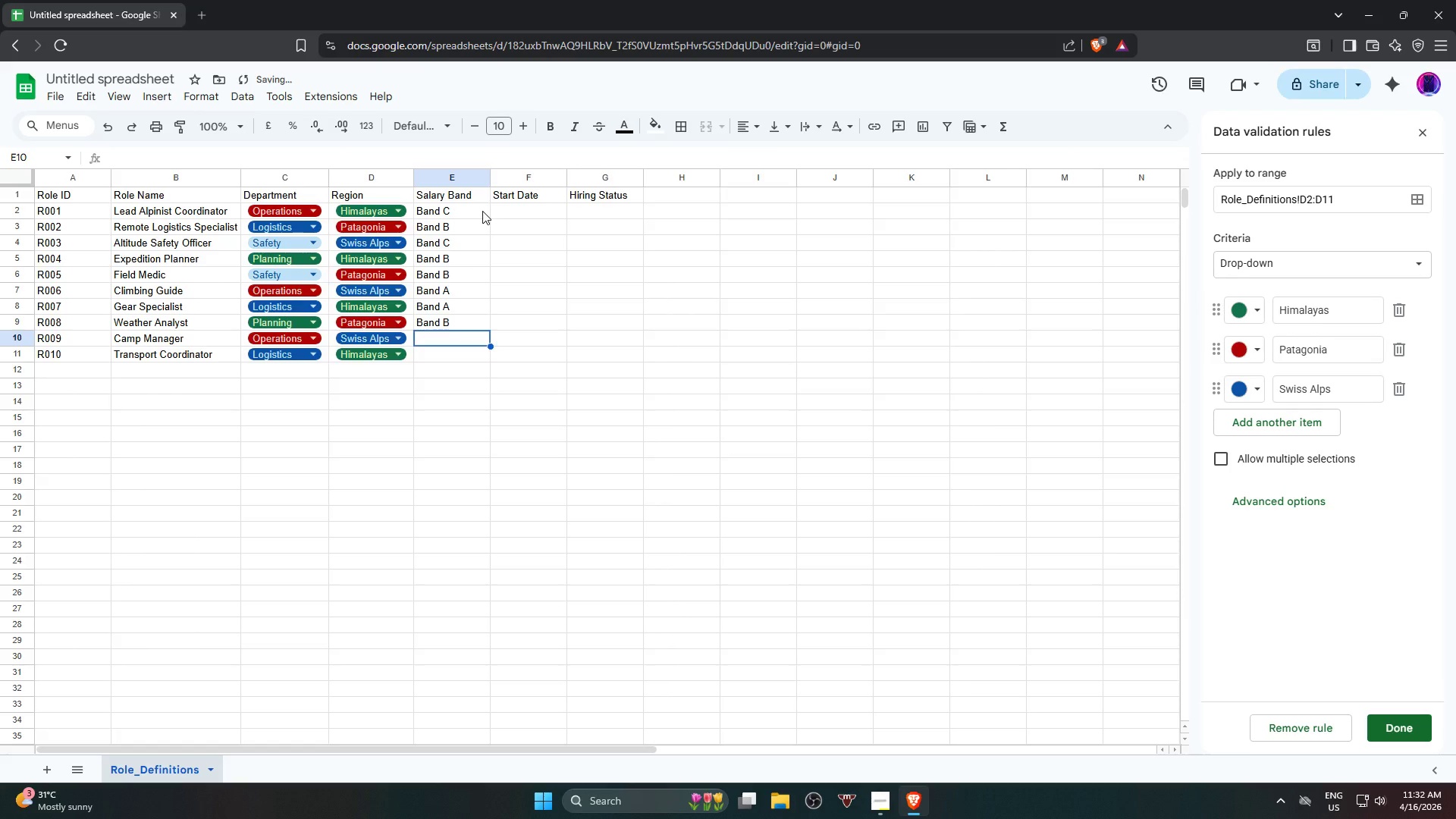 
type(Band B)
 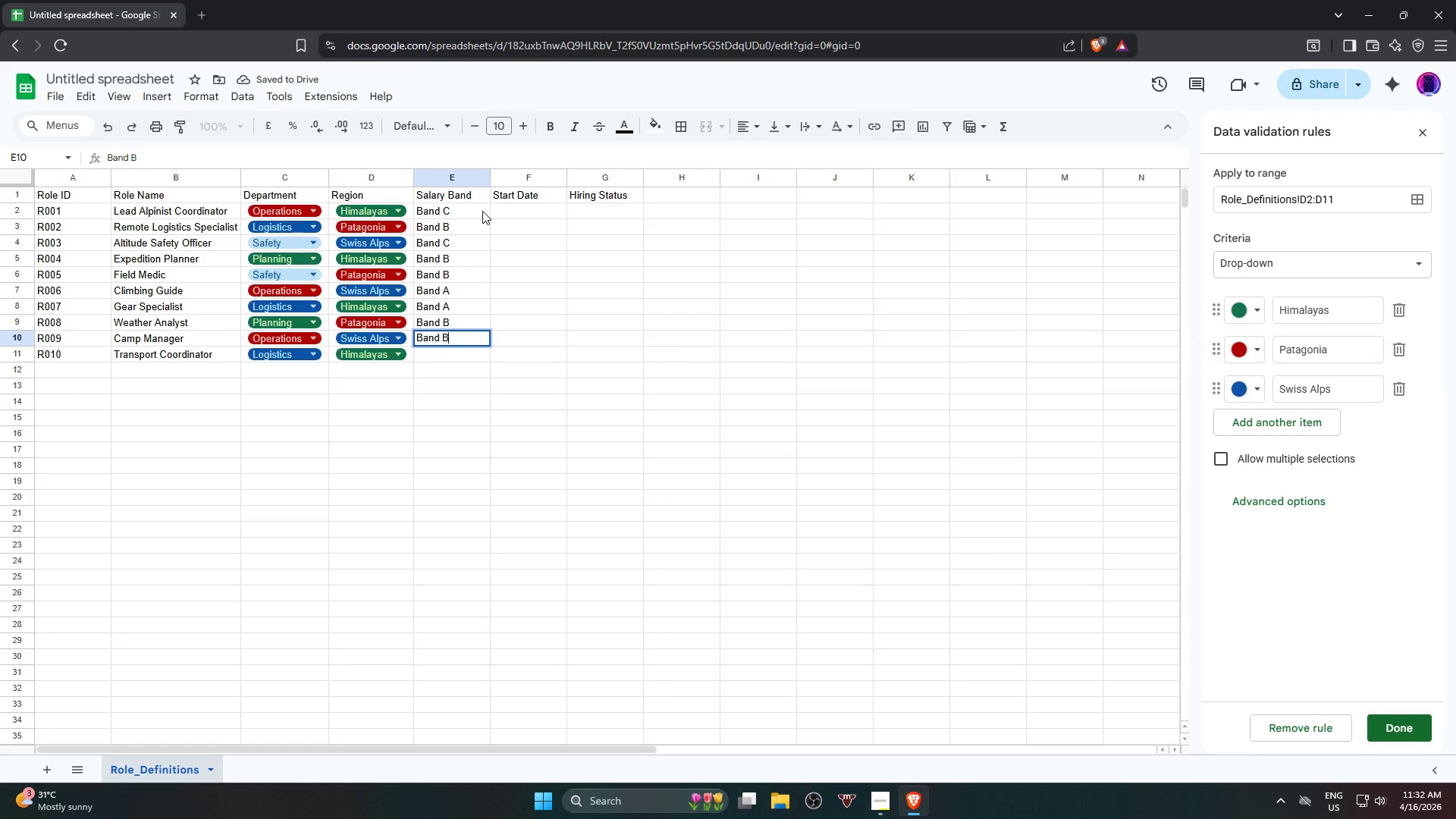 
key(Enter)
 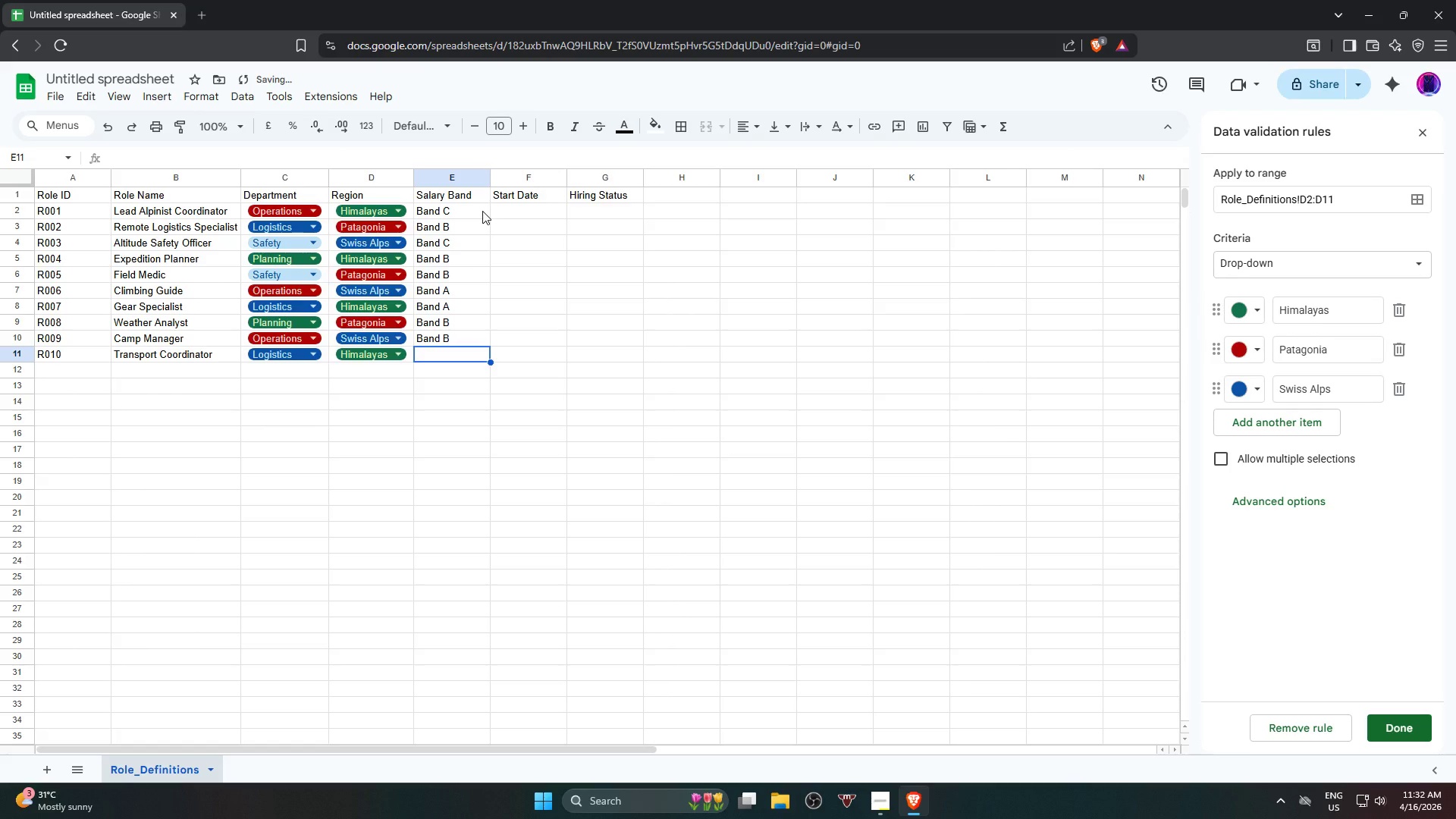 
type(Band A)
 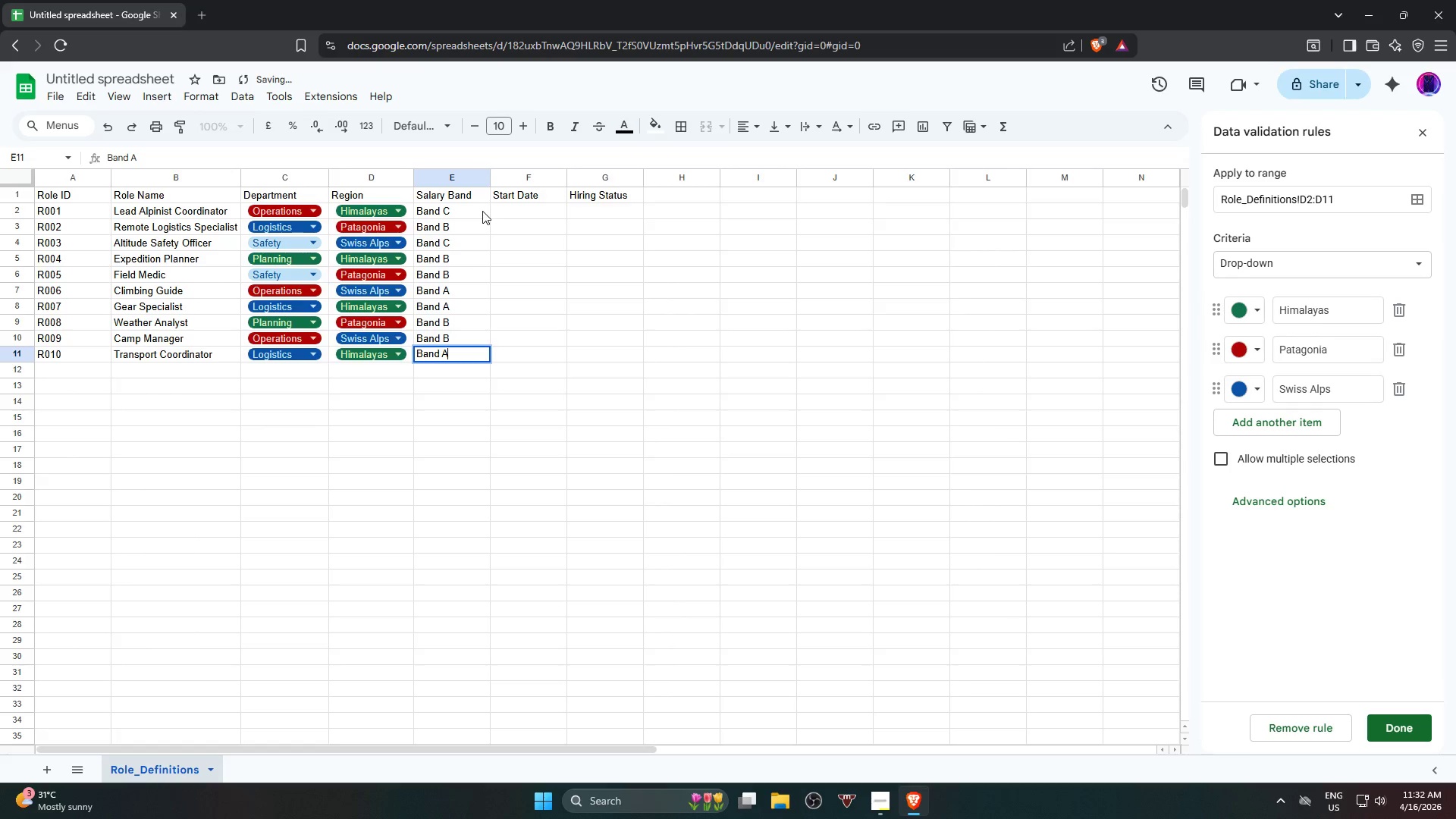 
key(Enter)
 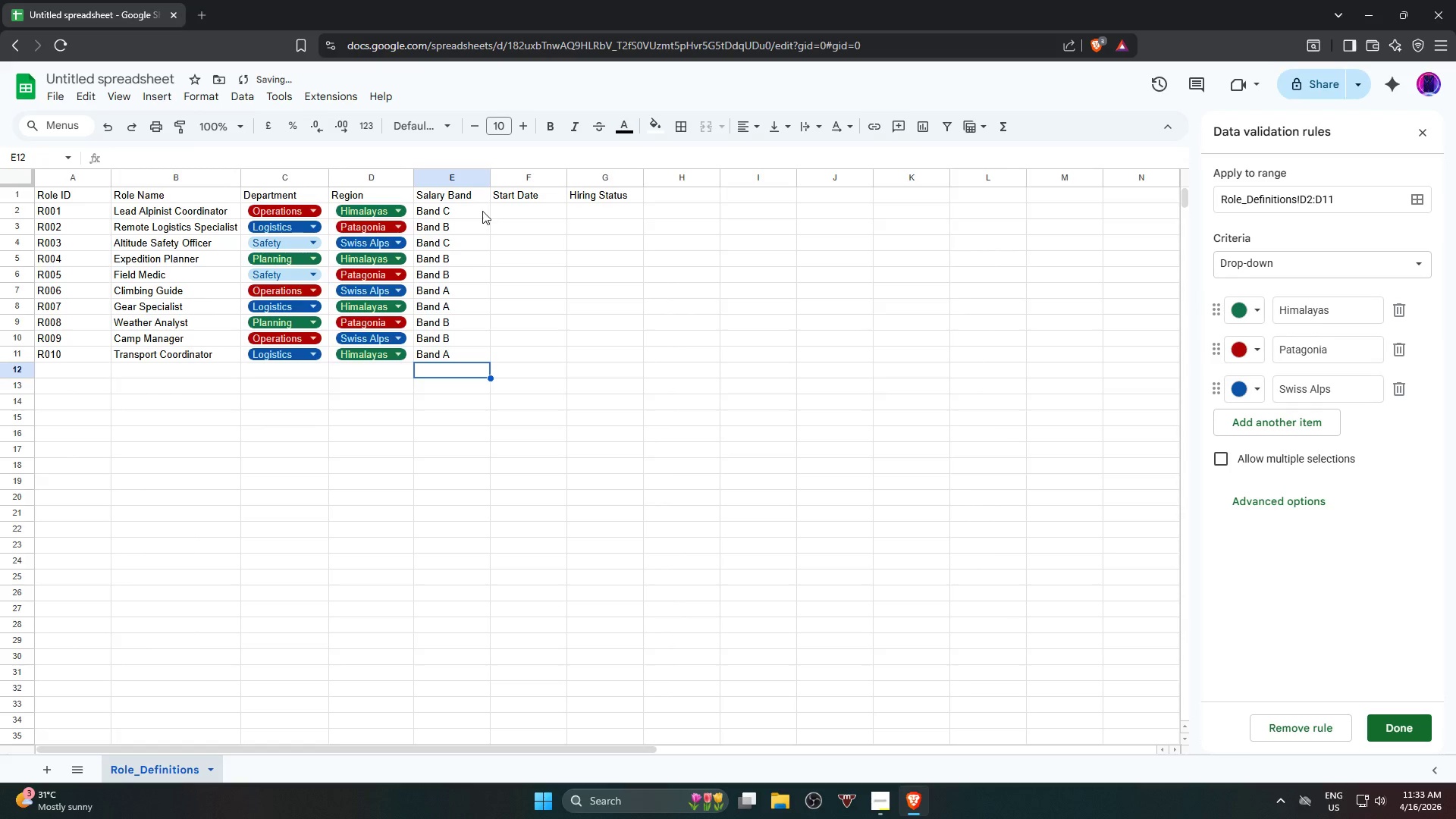 
left_click_drag(start_coordinate=[453, 209], to_coordinate=[470, 359])
 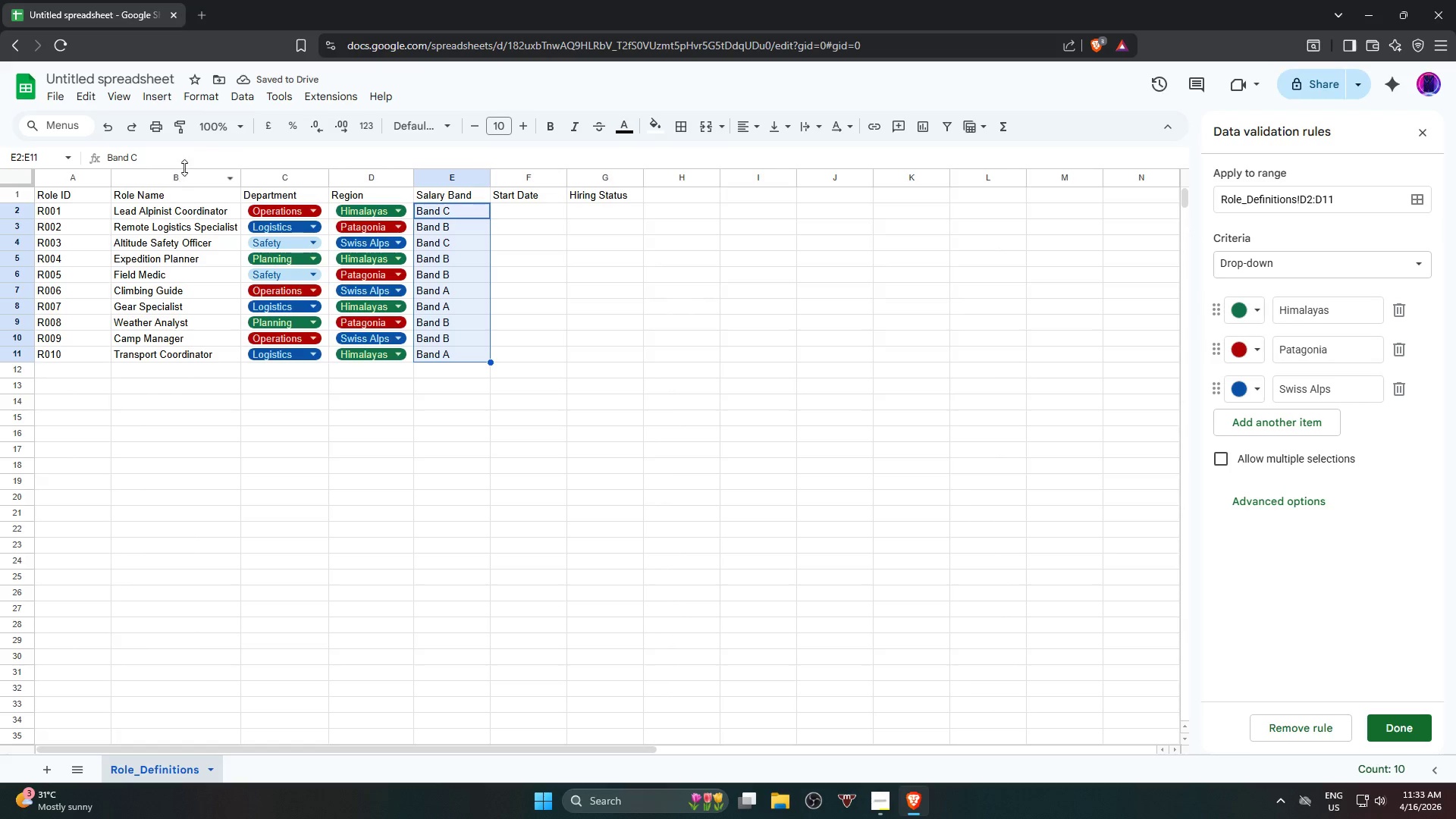 
left_click([149, 93])
 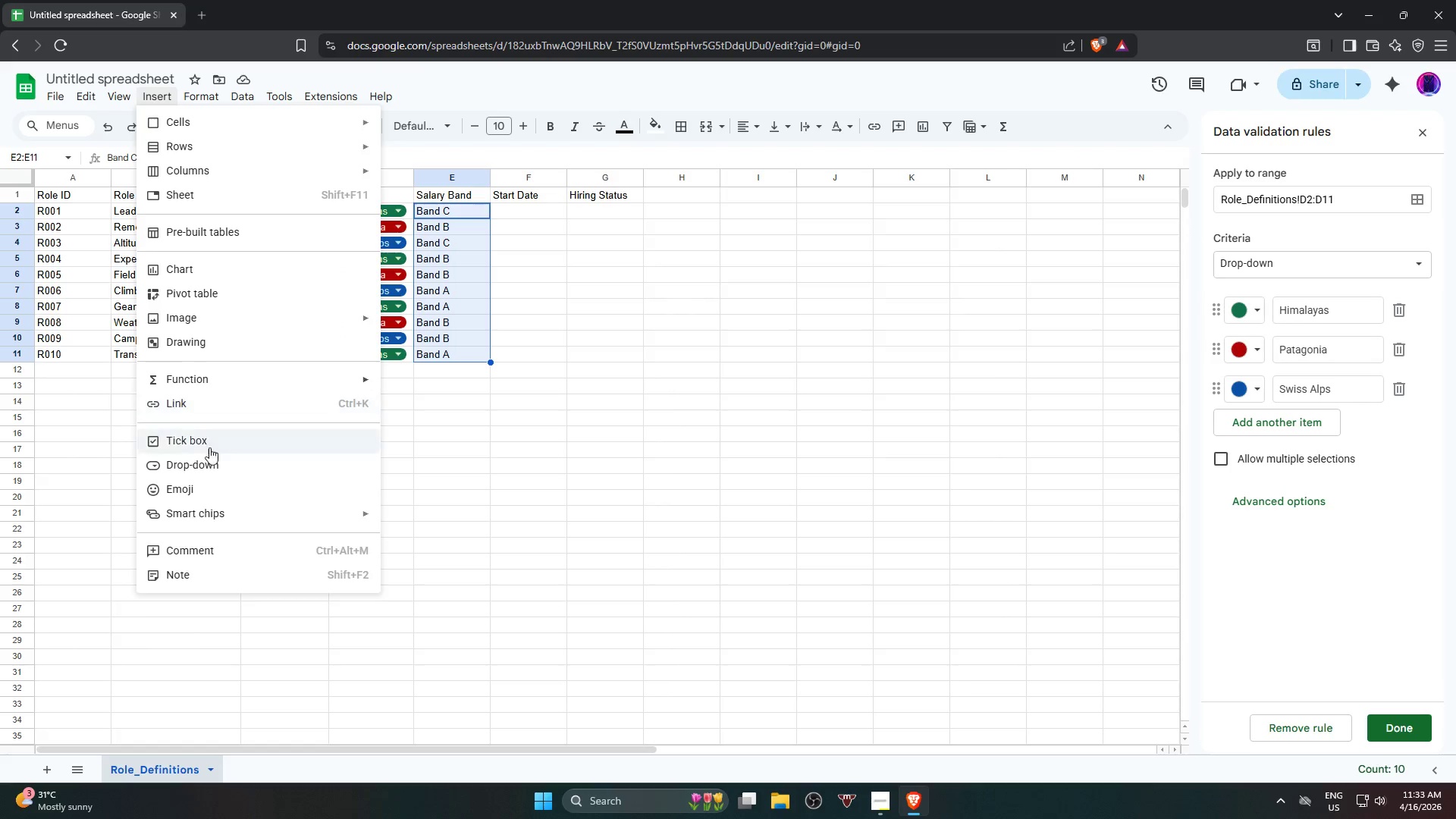 
left_click([212, 460])
 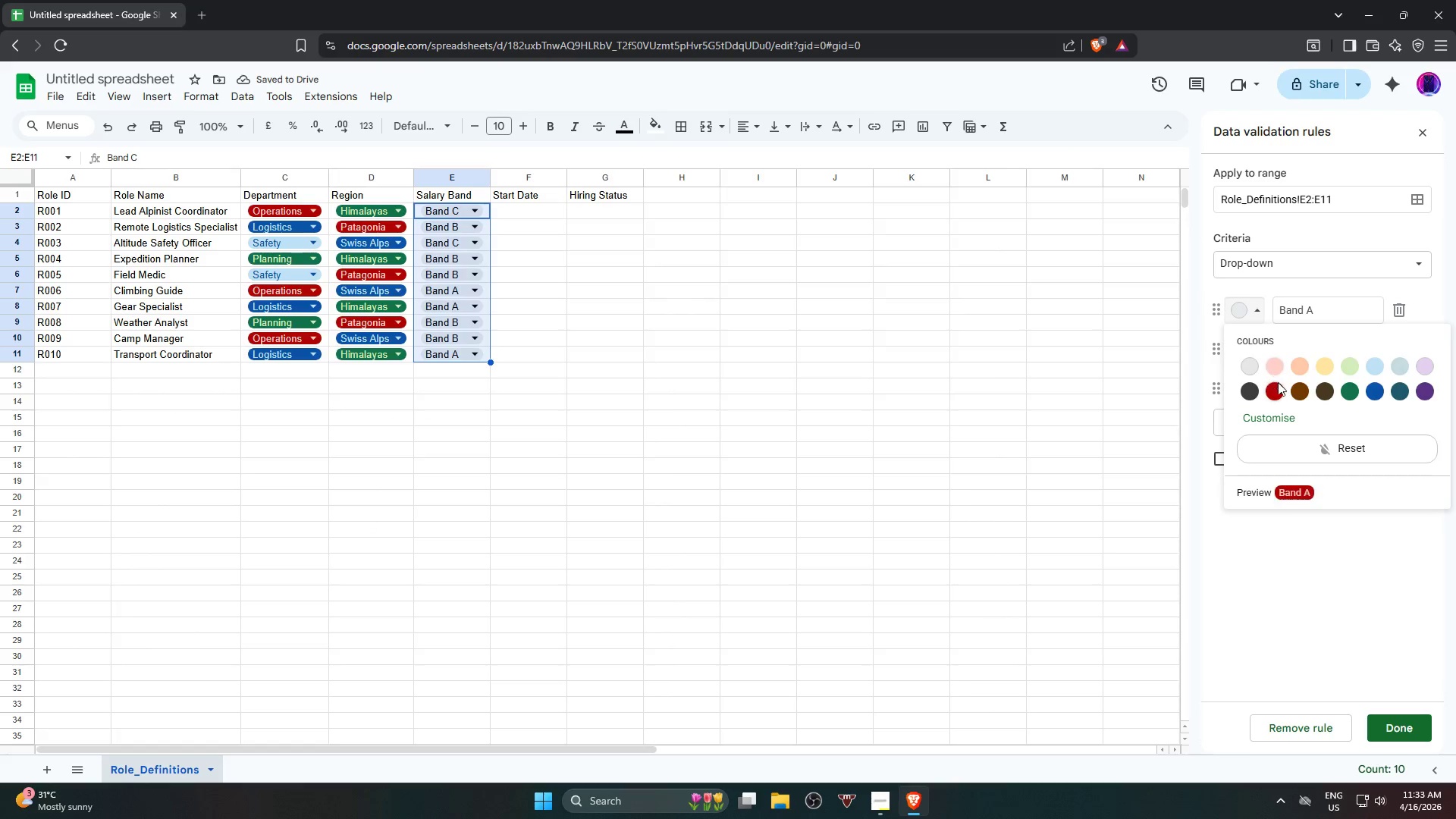 
left_click([1279, 383])
 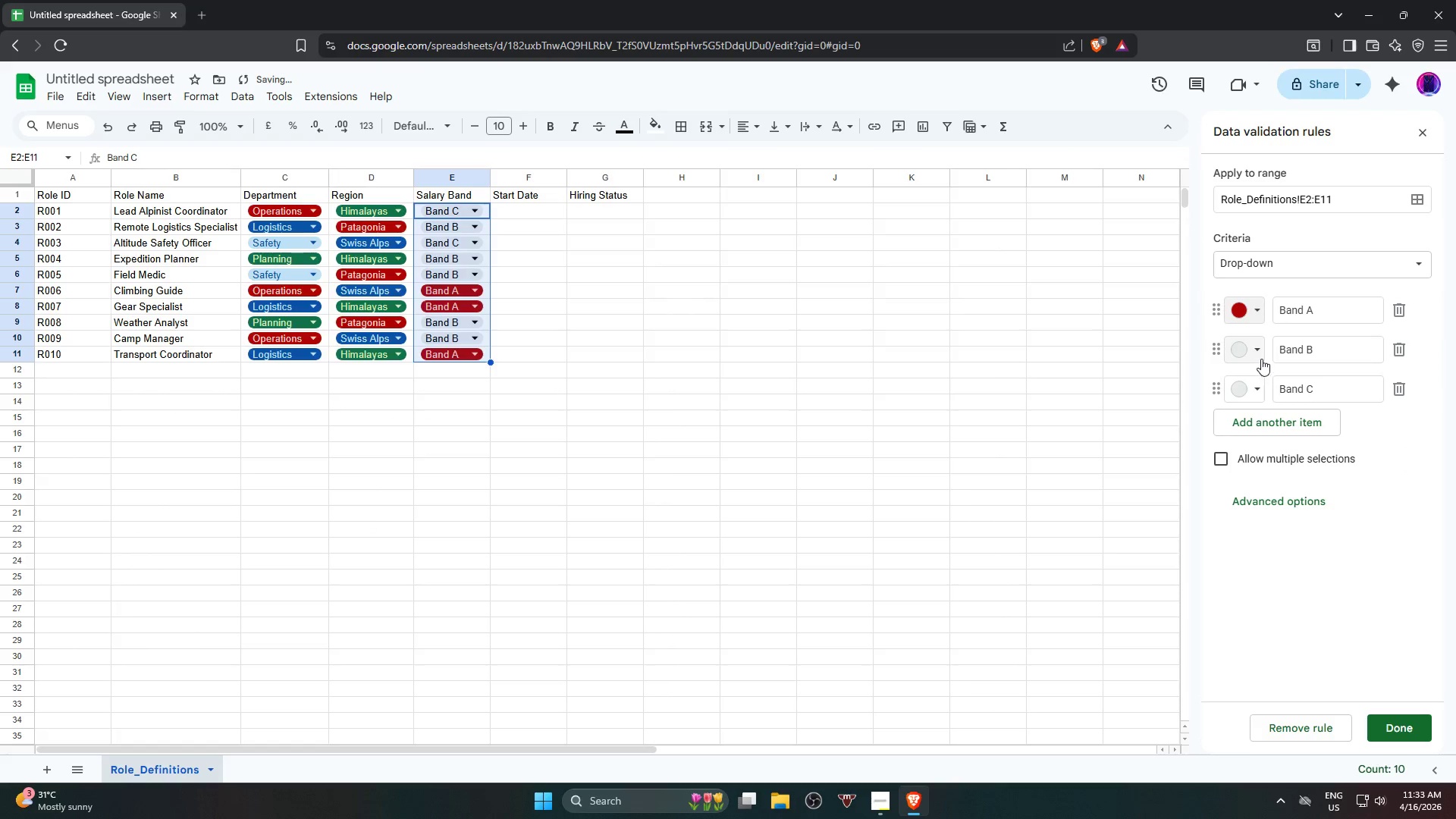 
left_click([1254, 354])
 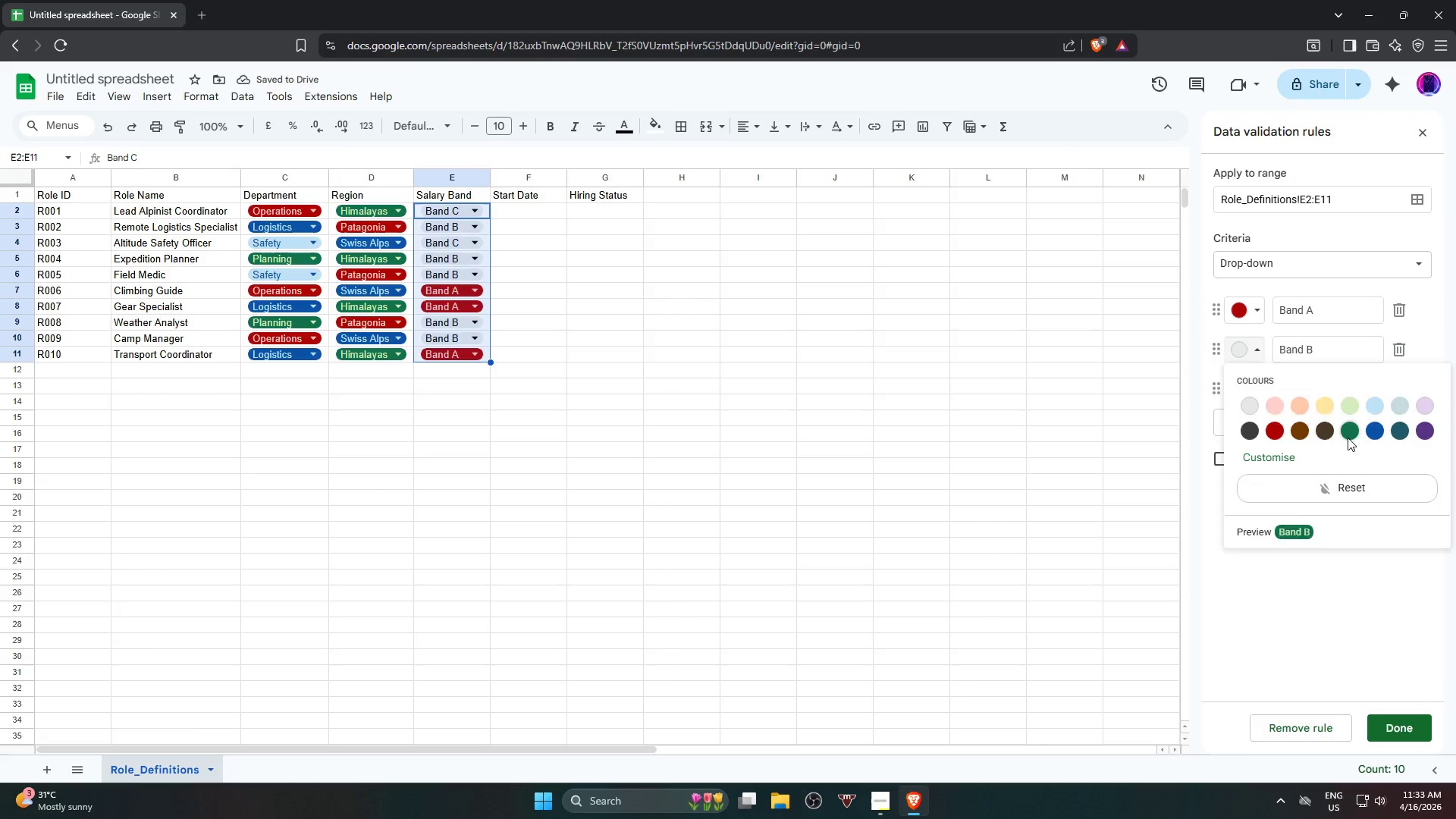 
left_click([1242, 393])
 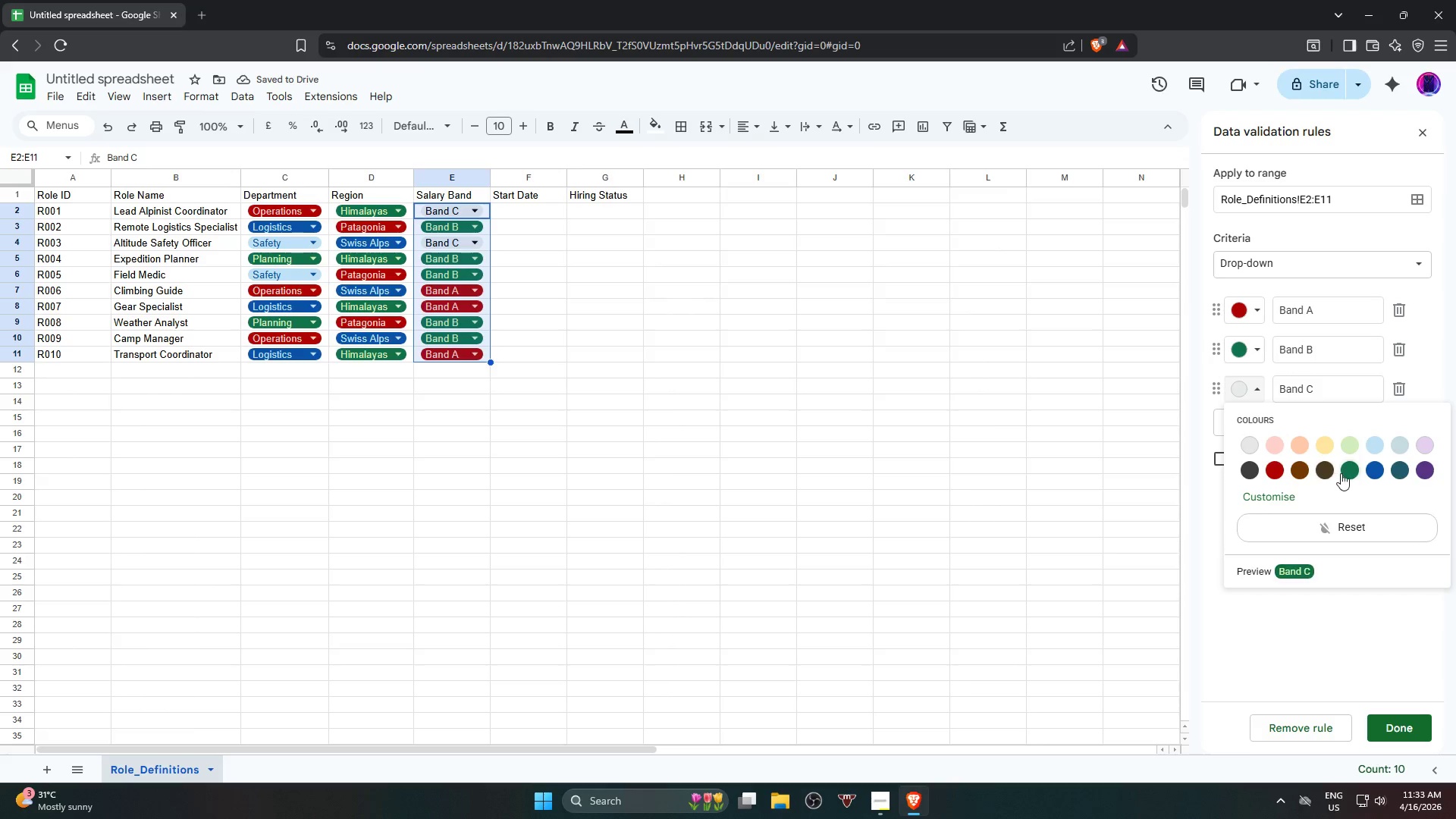 
left_click([1377, 473])
 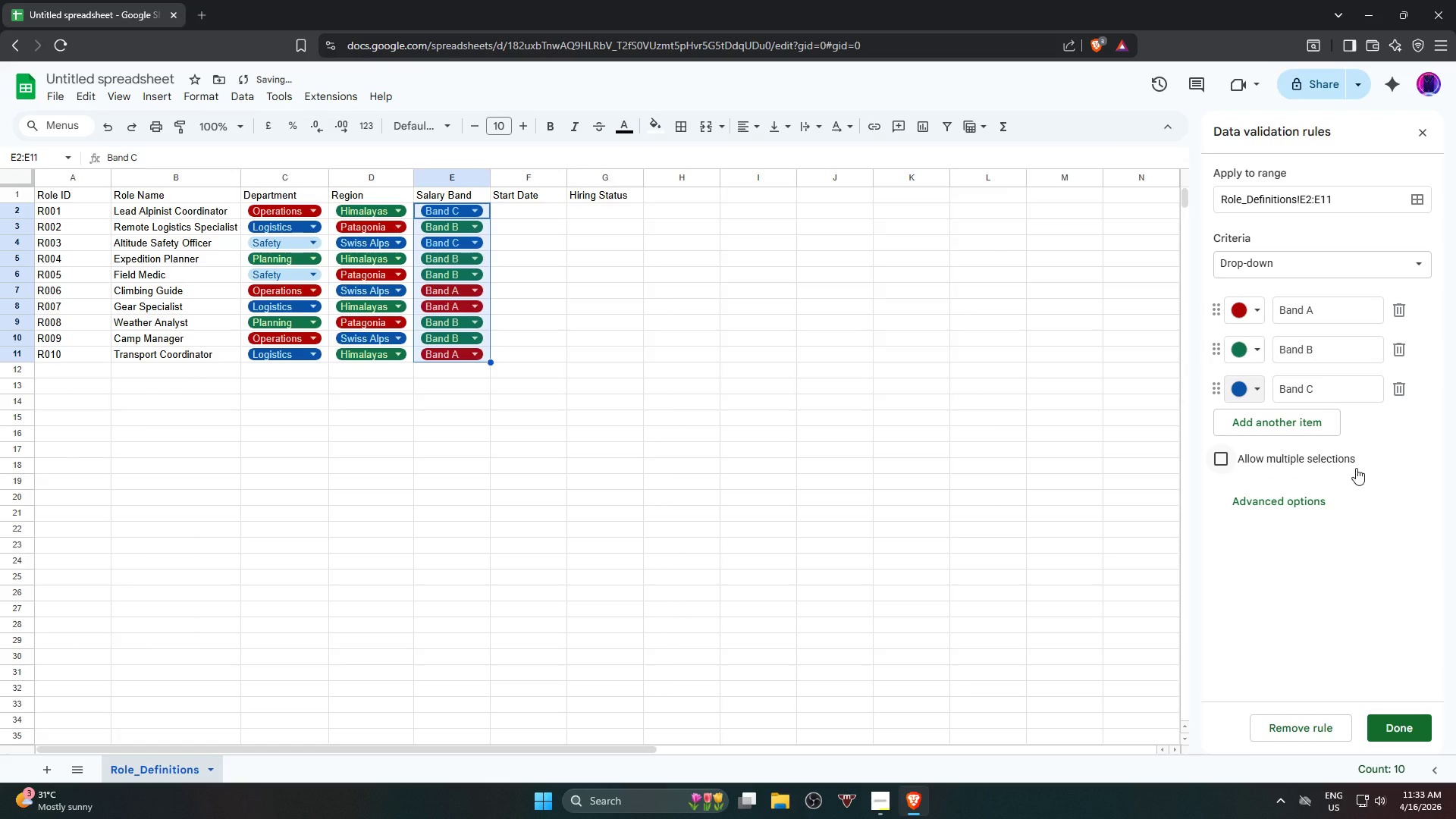 
key(NumpadEnter)
 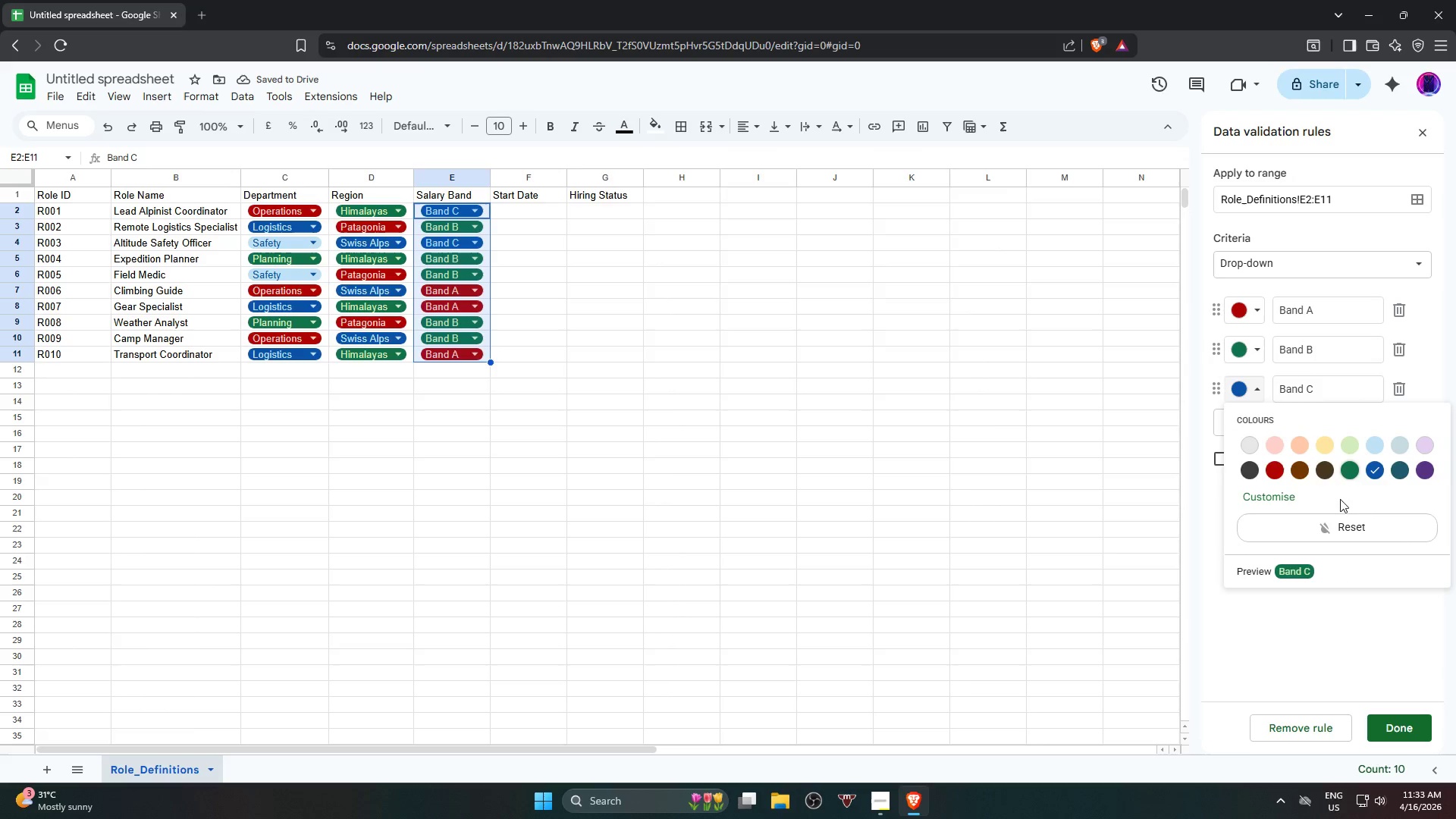 
left_click([1249, 626])
 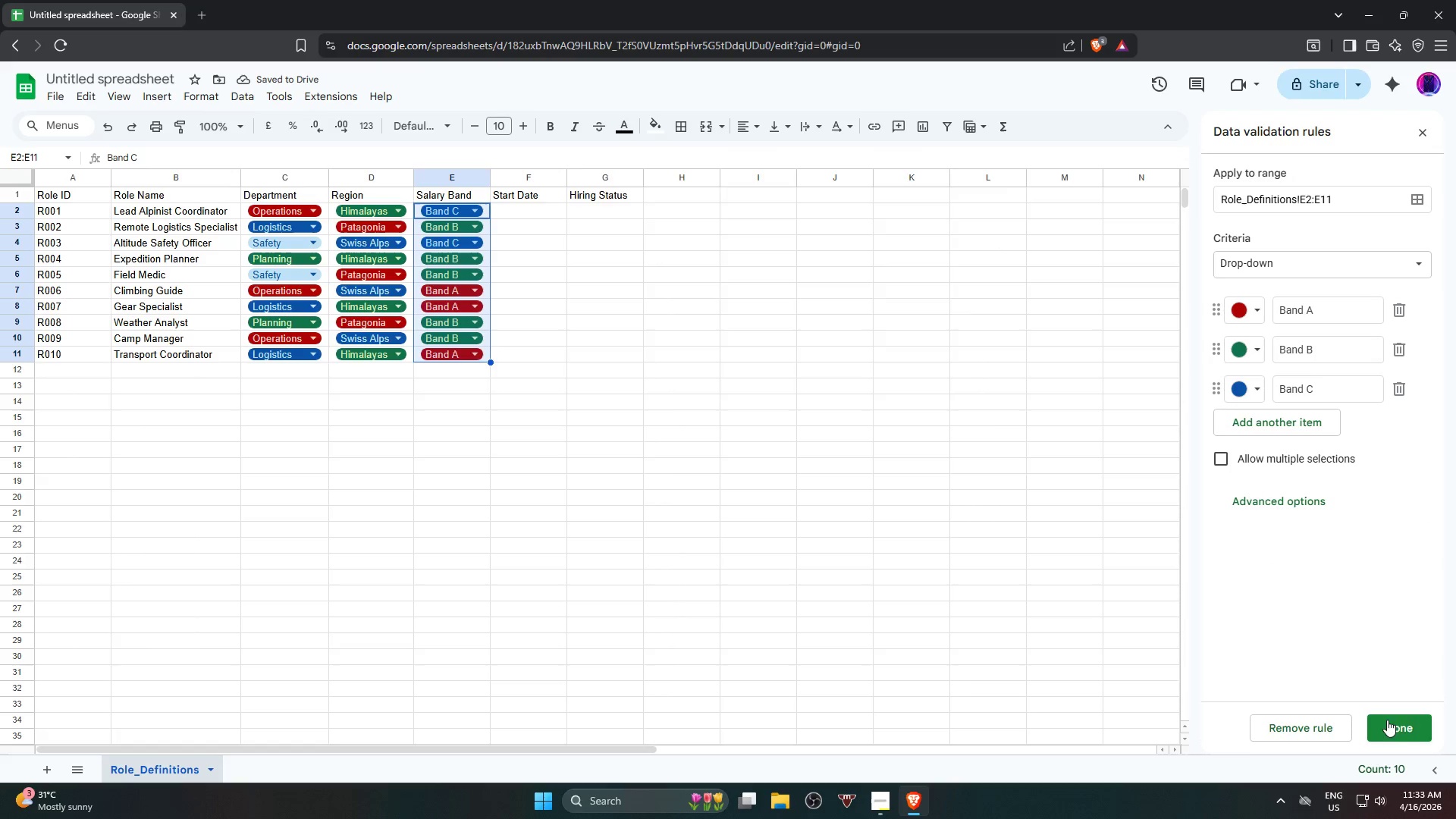 
left_click([1401, 734])
 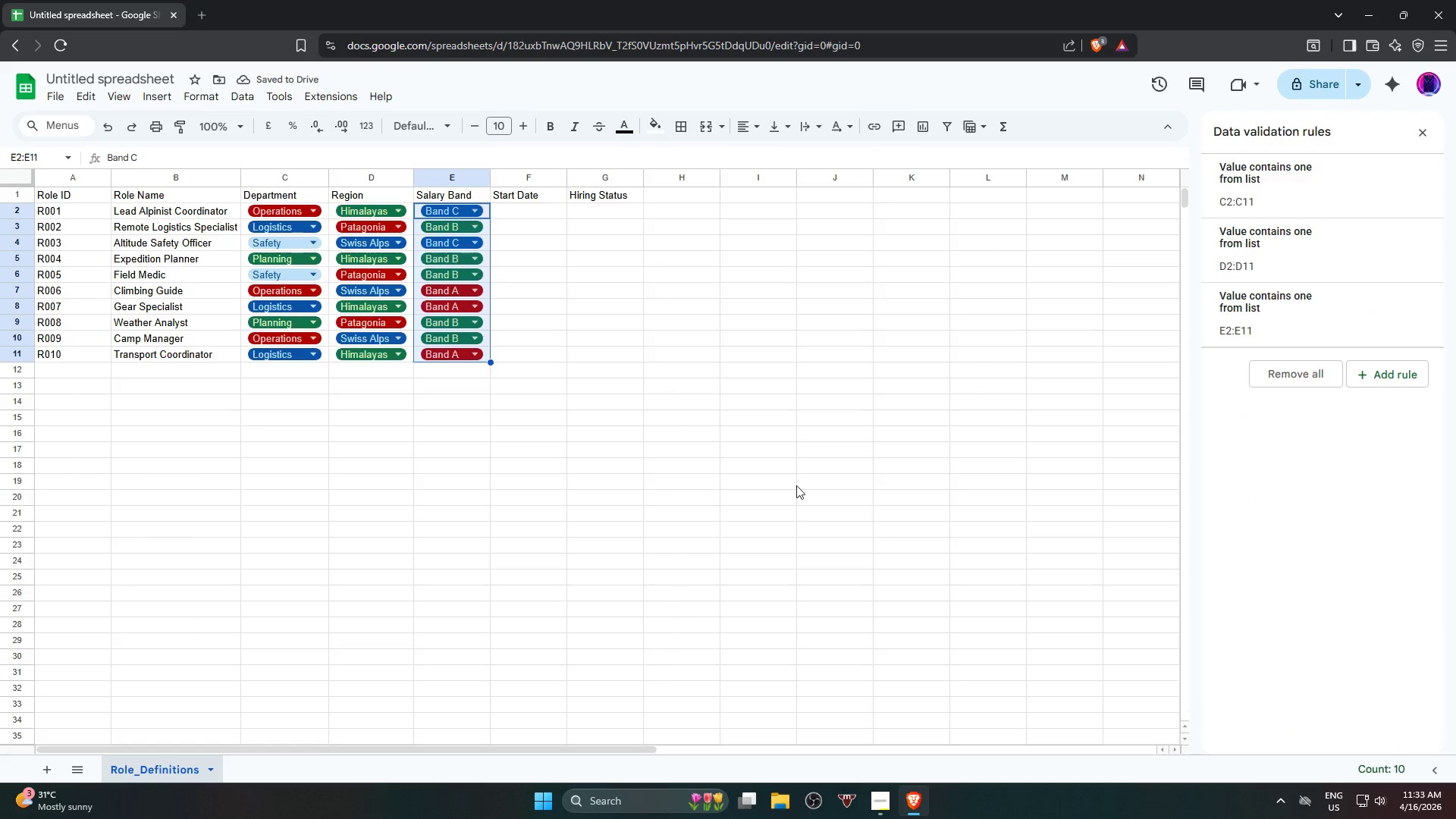 
left_click([796, 485])
 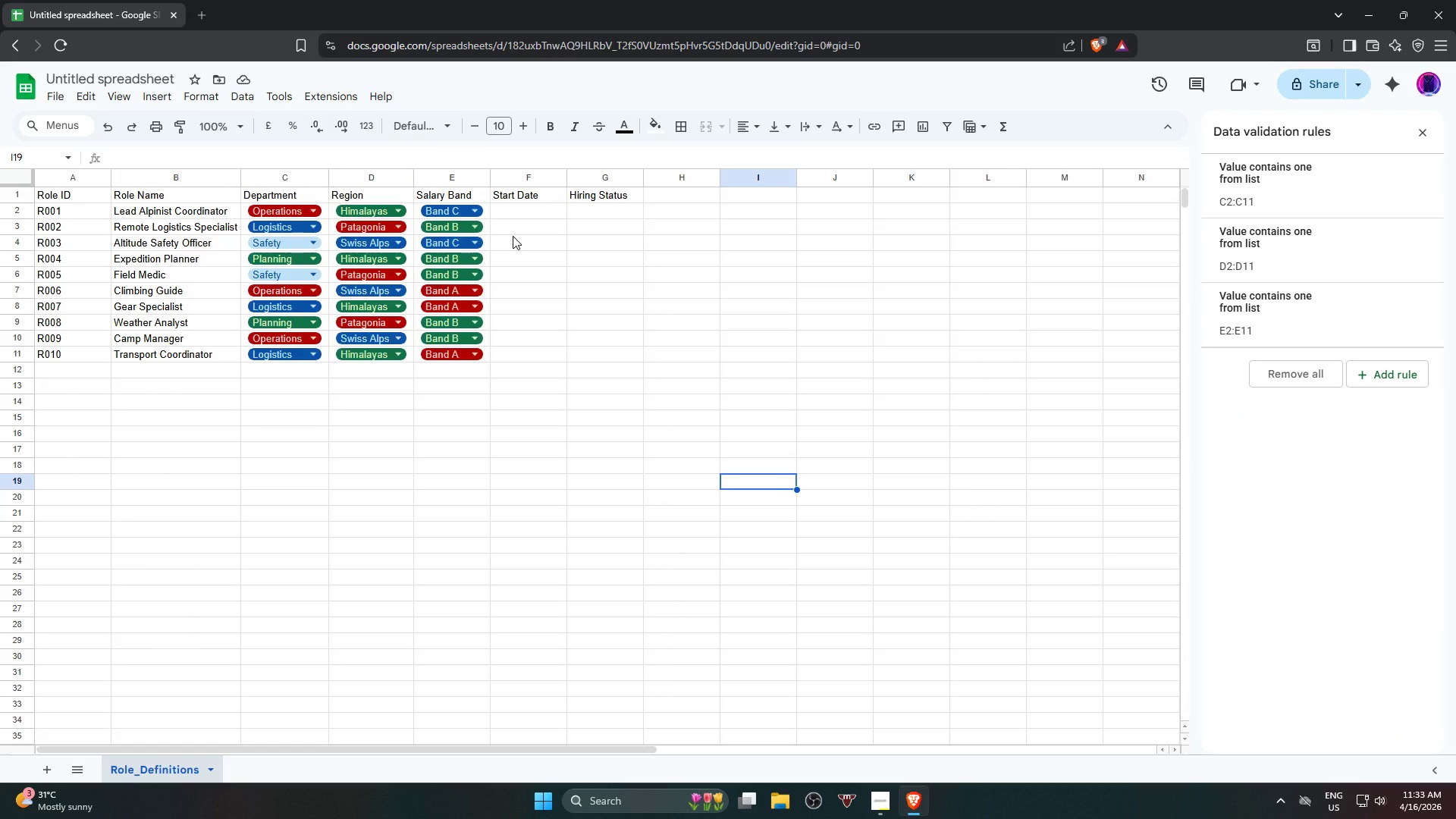 
double_click([551, 215])
 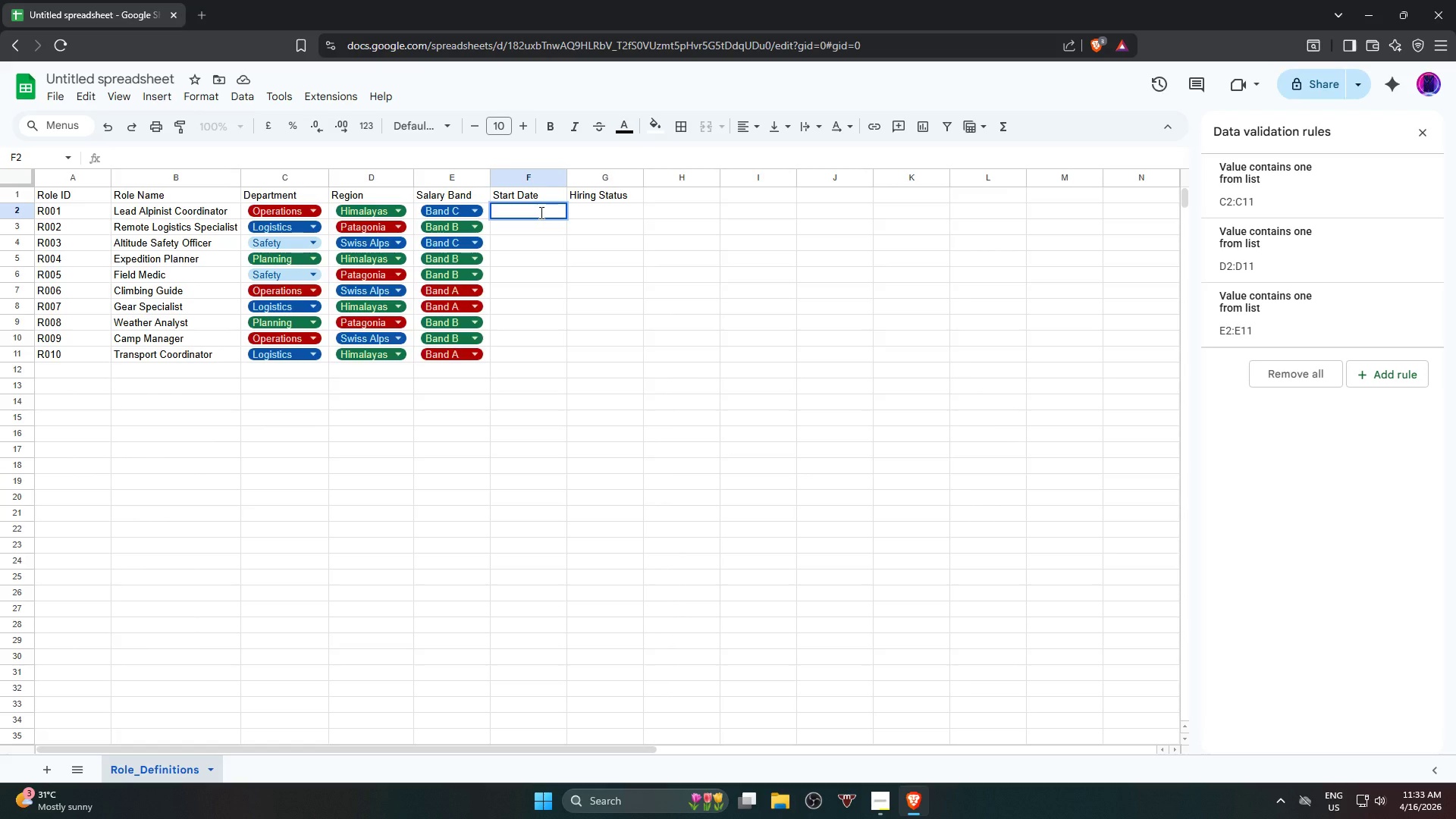 
type(01-May-2026)
 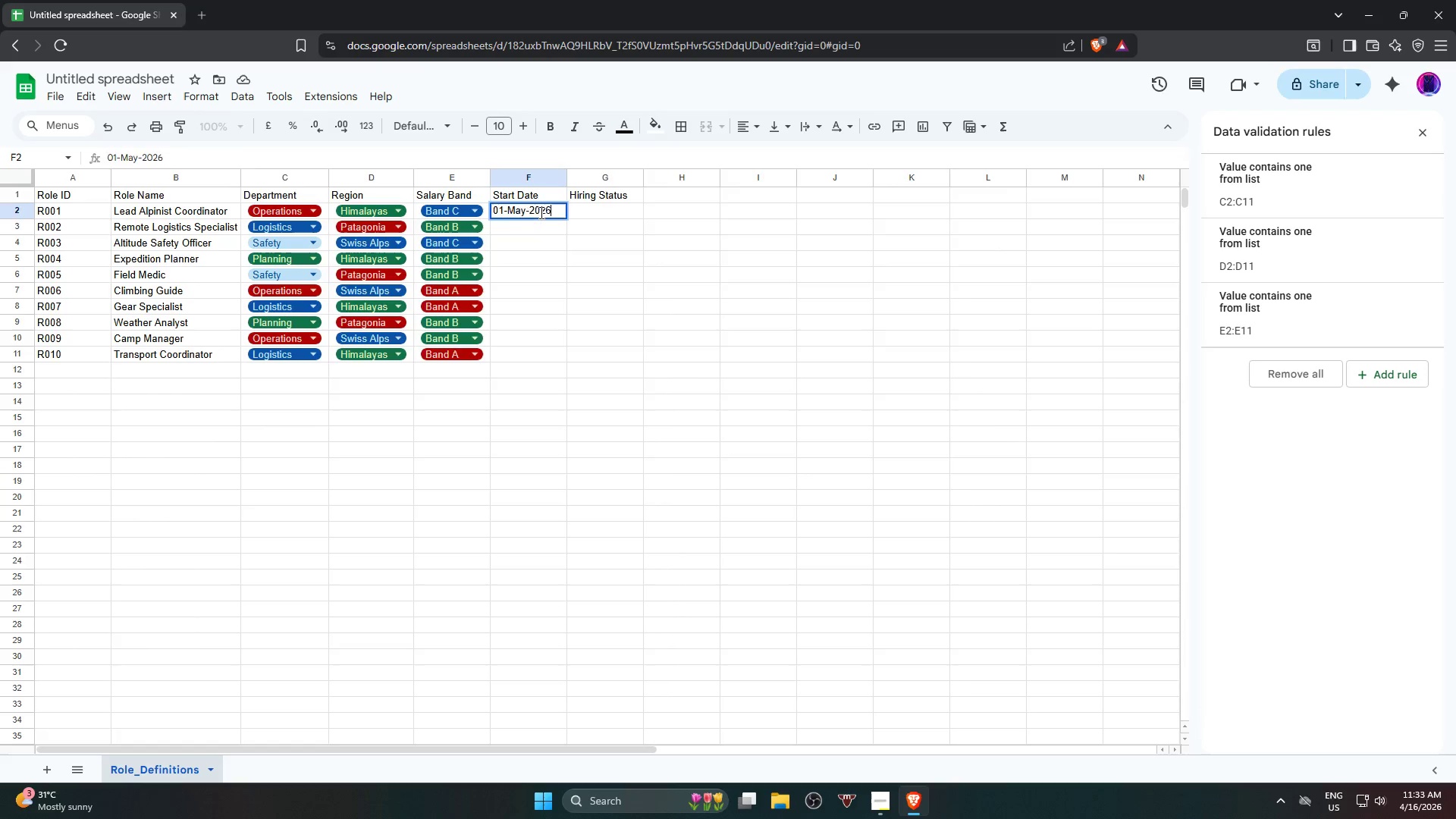 
key(Enter)
 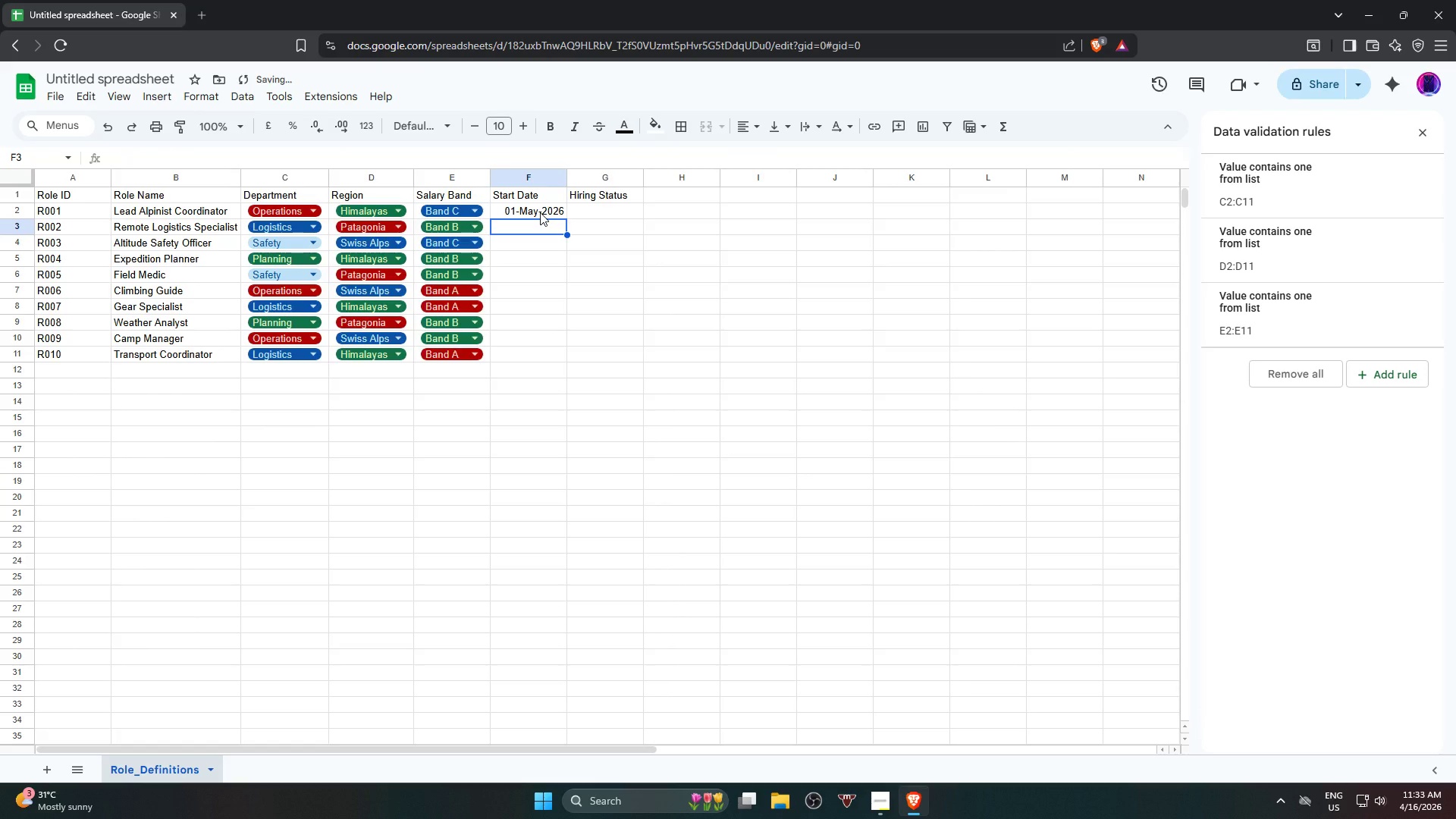 
type(15-May-2026)
 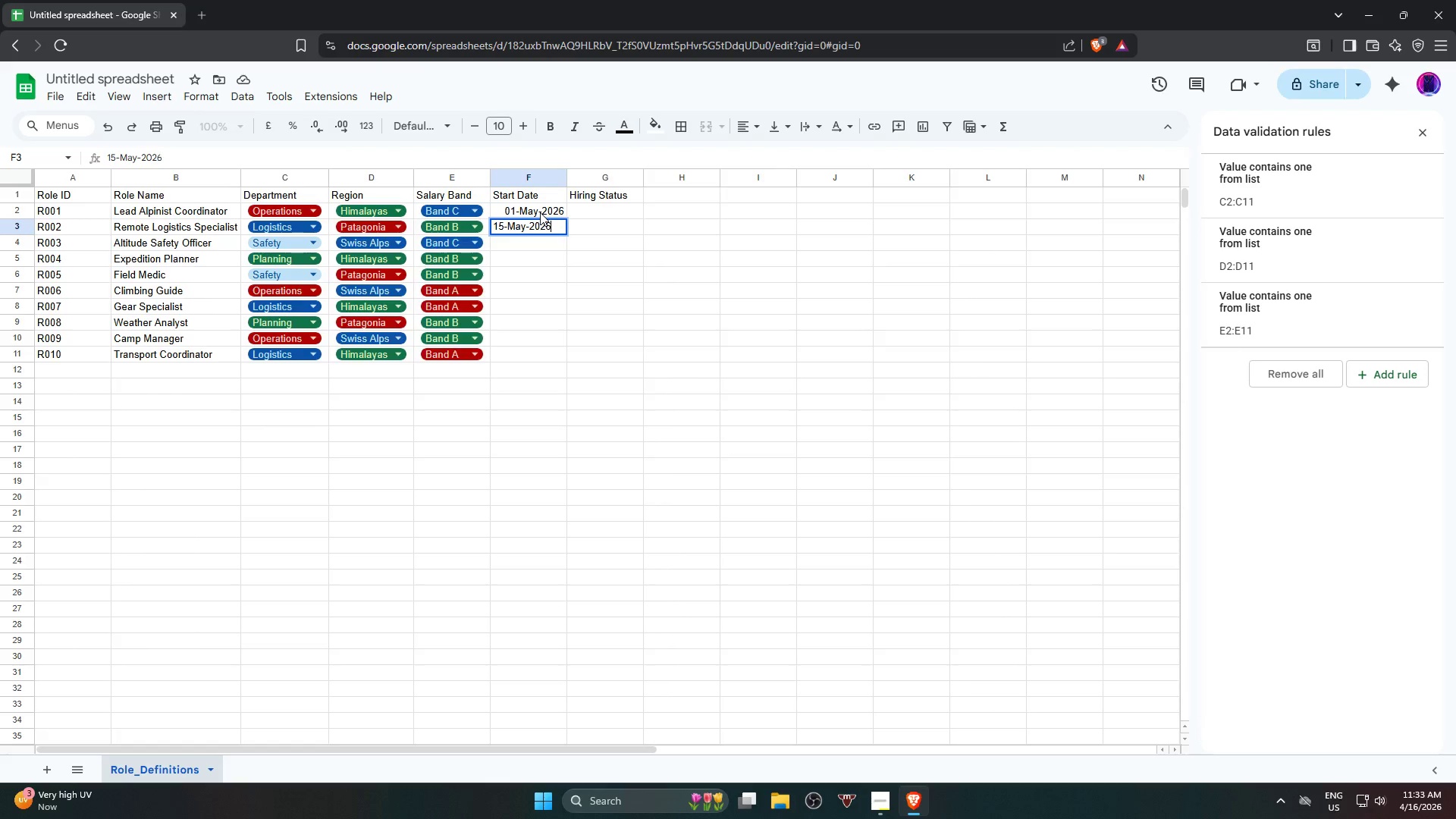 
key(Enter)
 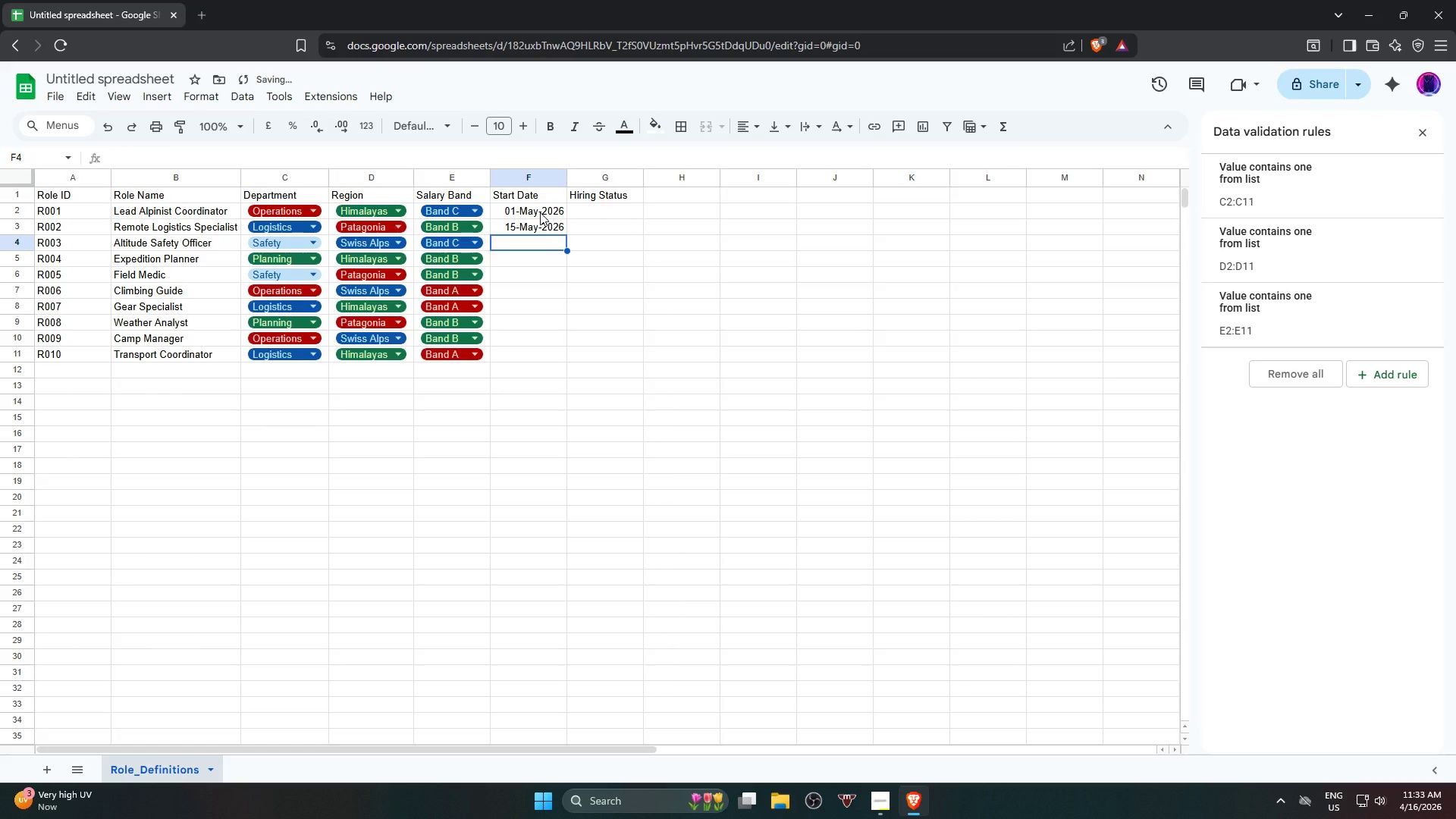 
type(01-Jun-2026)
 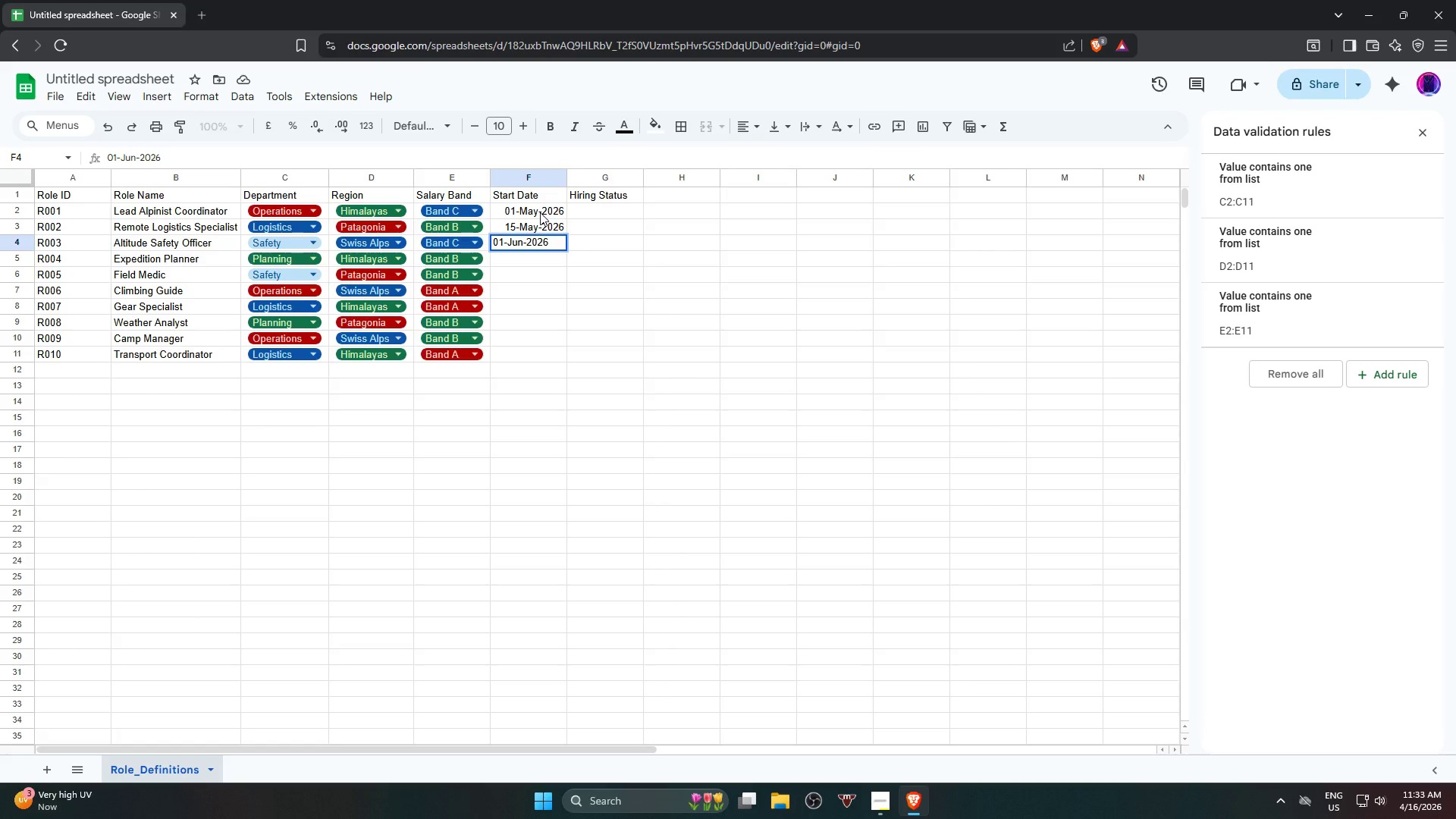 
key(Enter)
 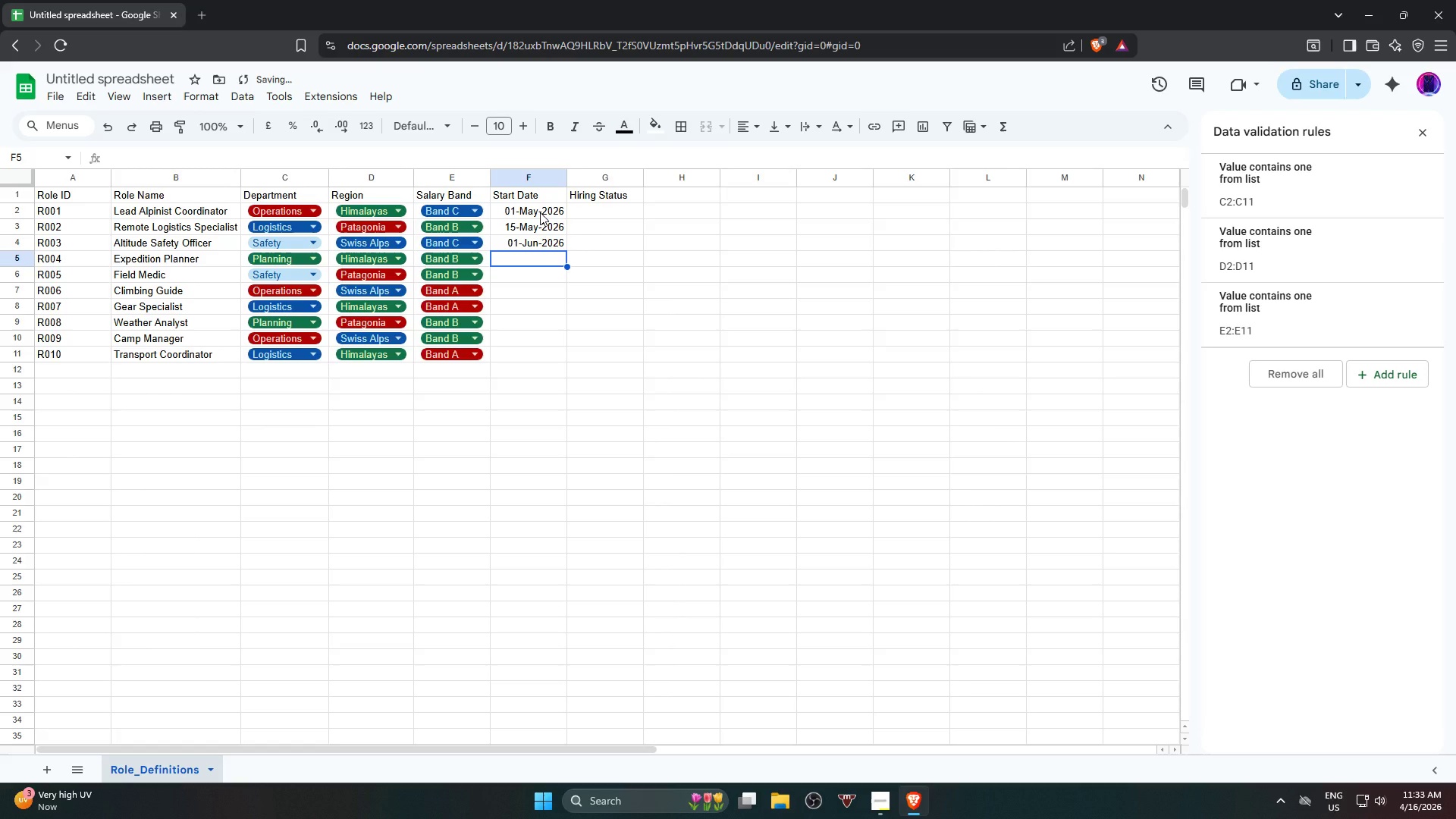 
type(10-Jun-)
 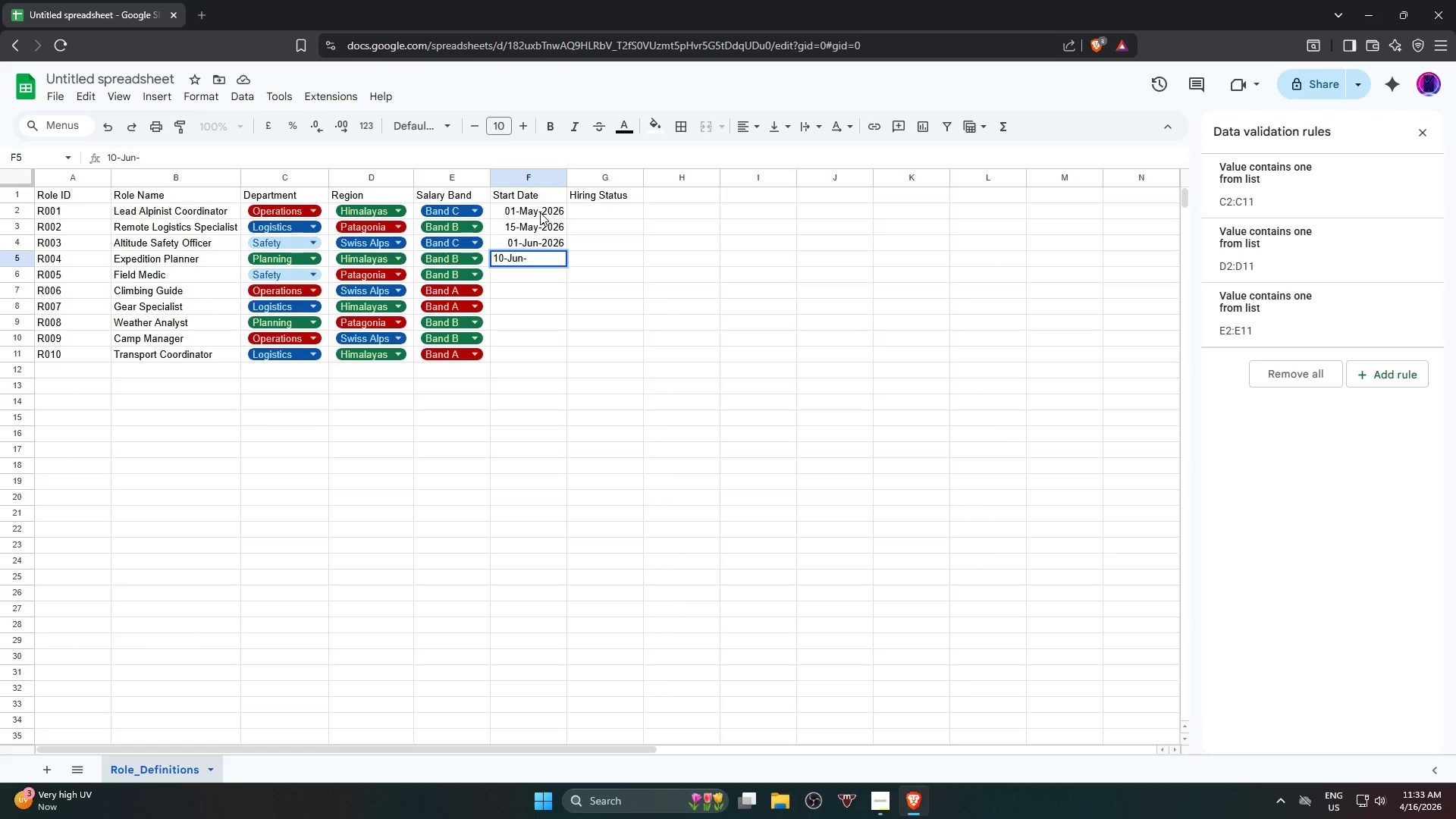 
type(2026)
 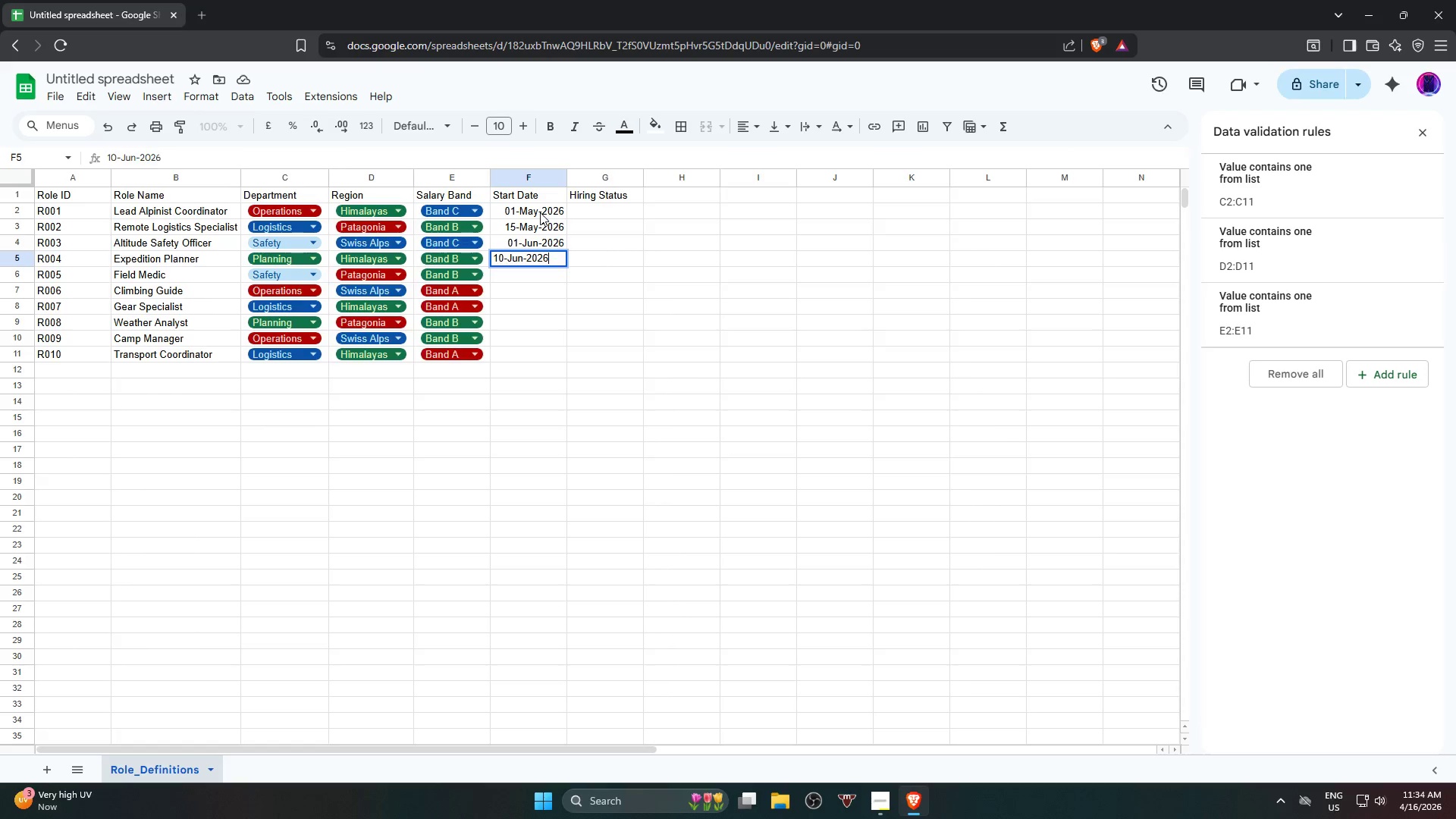 
key(Enter)
 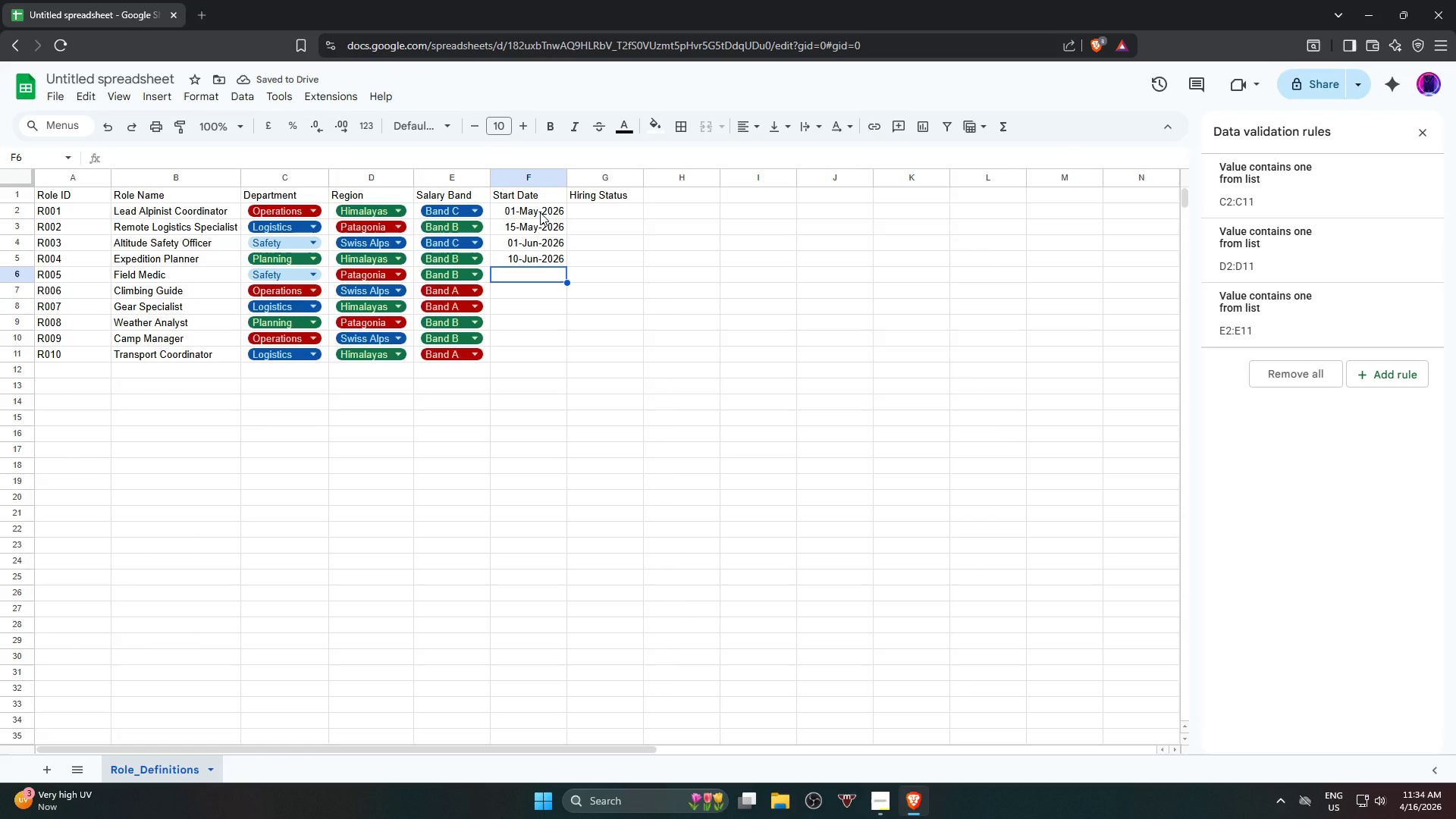 
wait(5.72)
 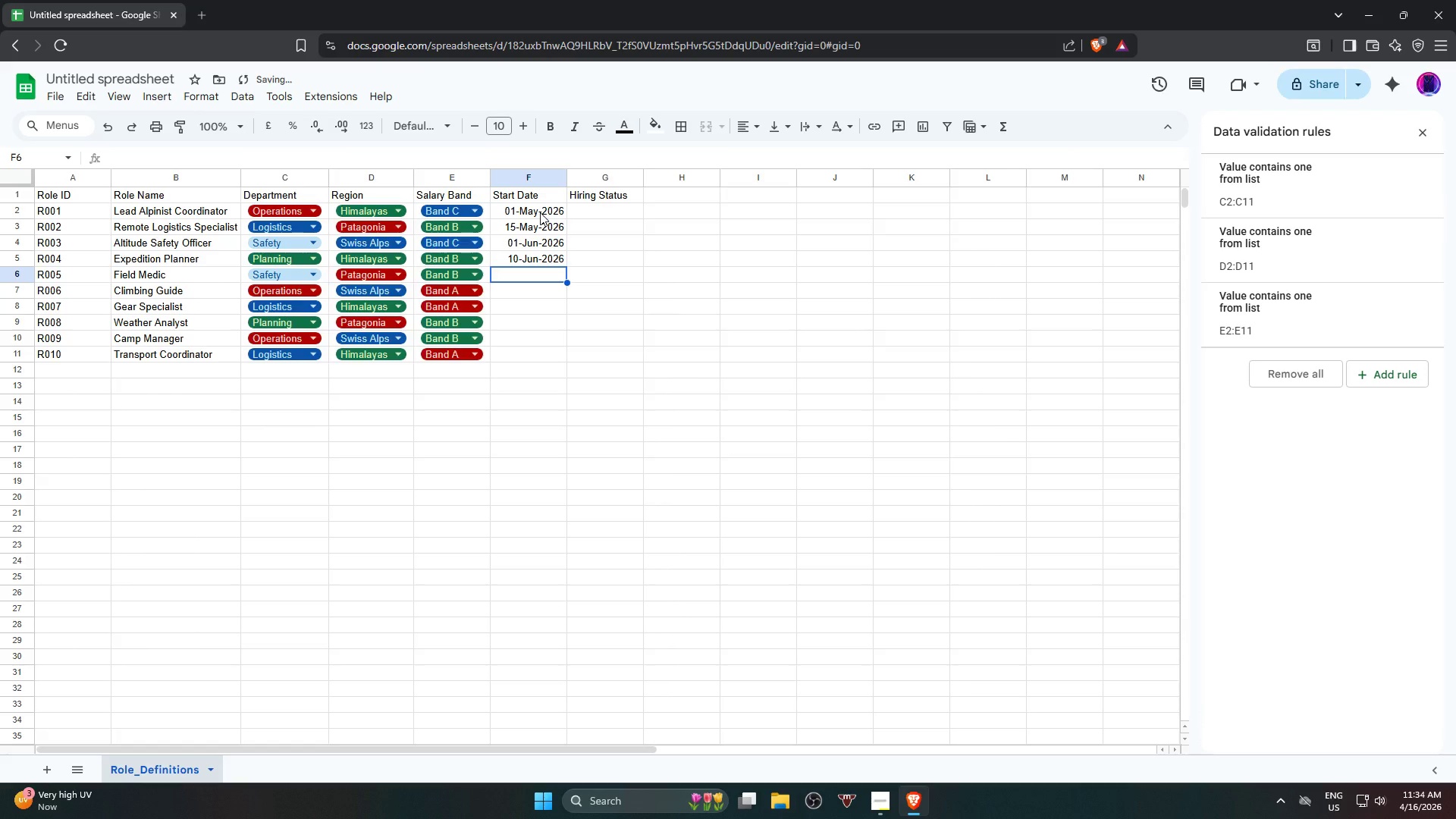 
type(-)
key(Backspace)
type(01-K)
key(Backspace)
type(Jul-1)
key(Backspace)
type(2026)
 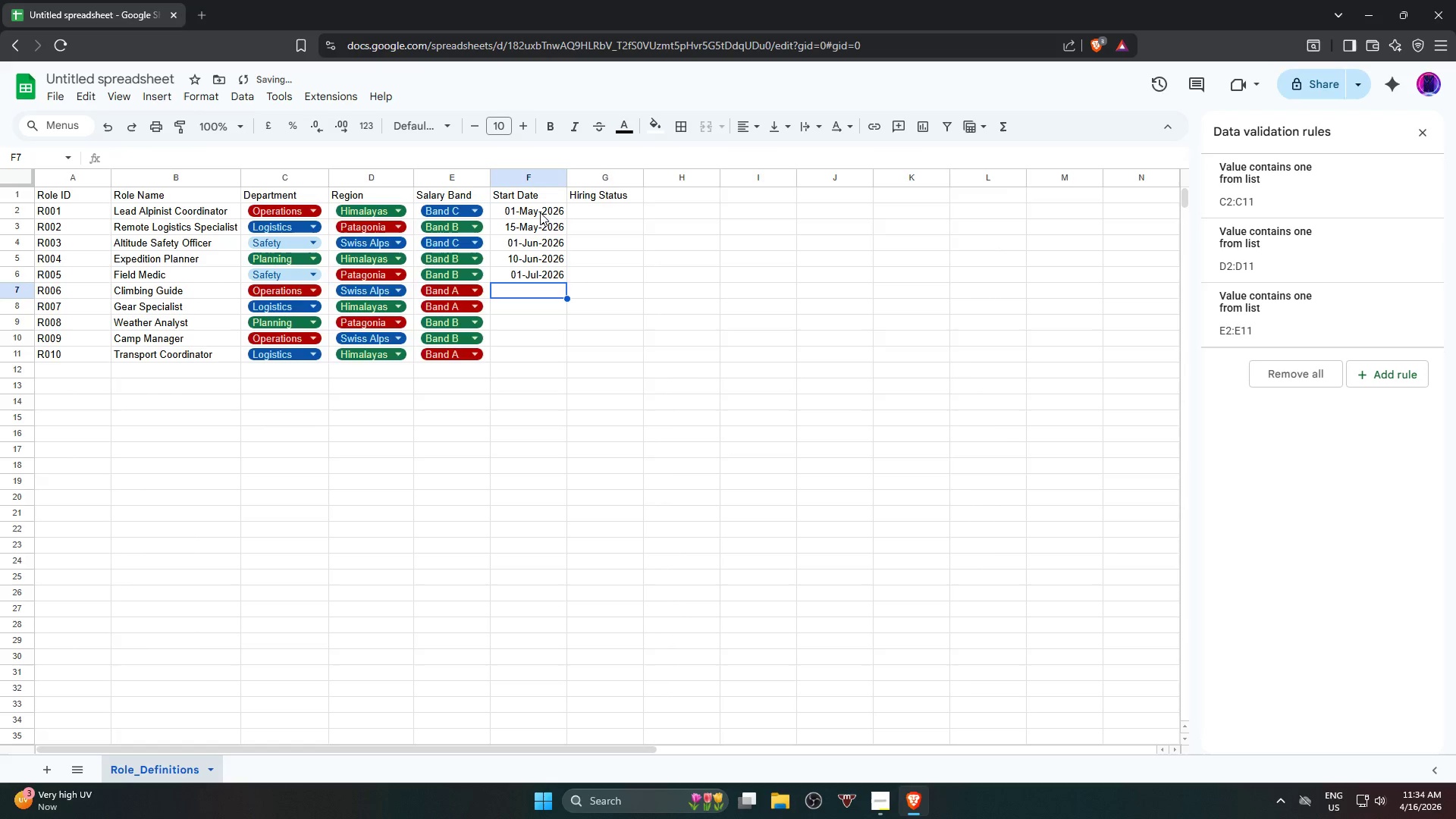 
 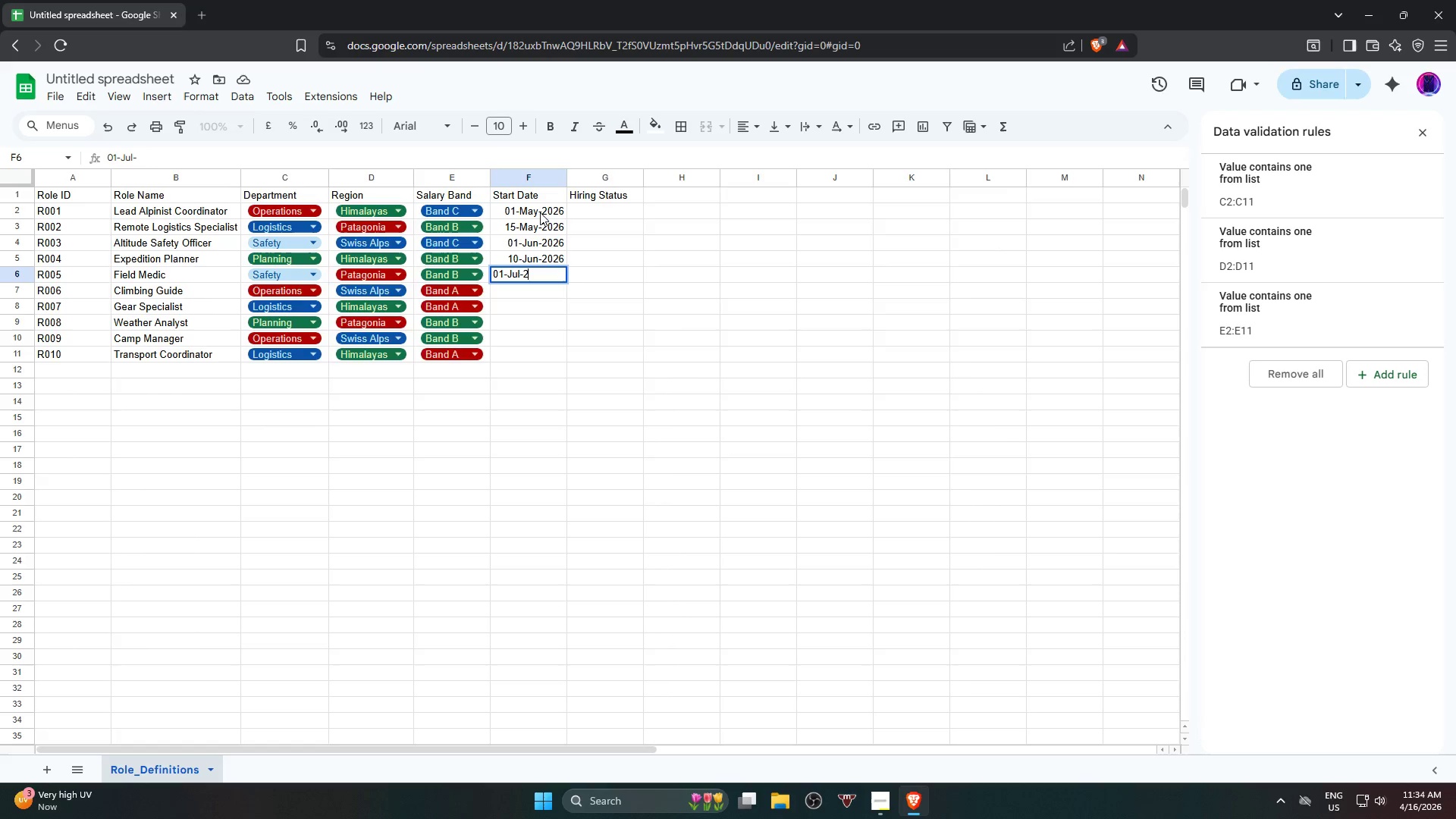 
key(Enter)
 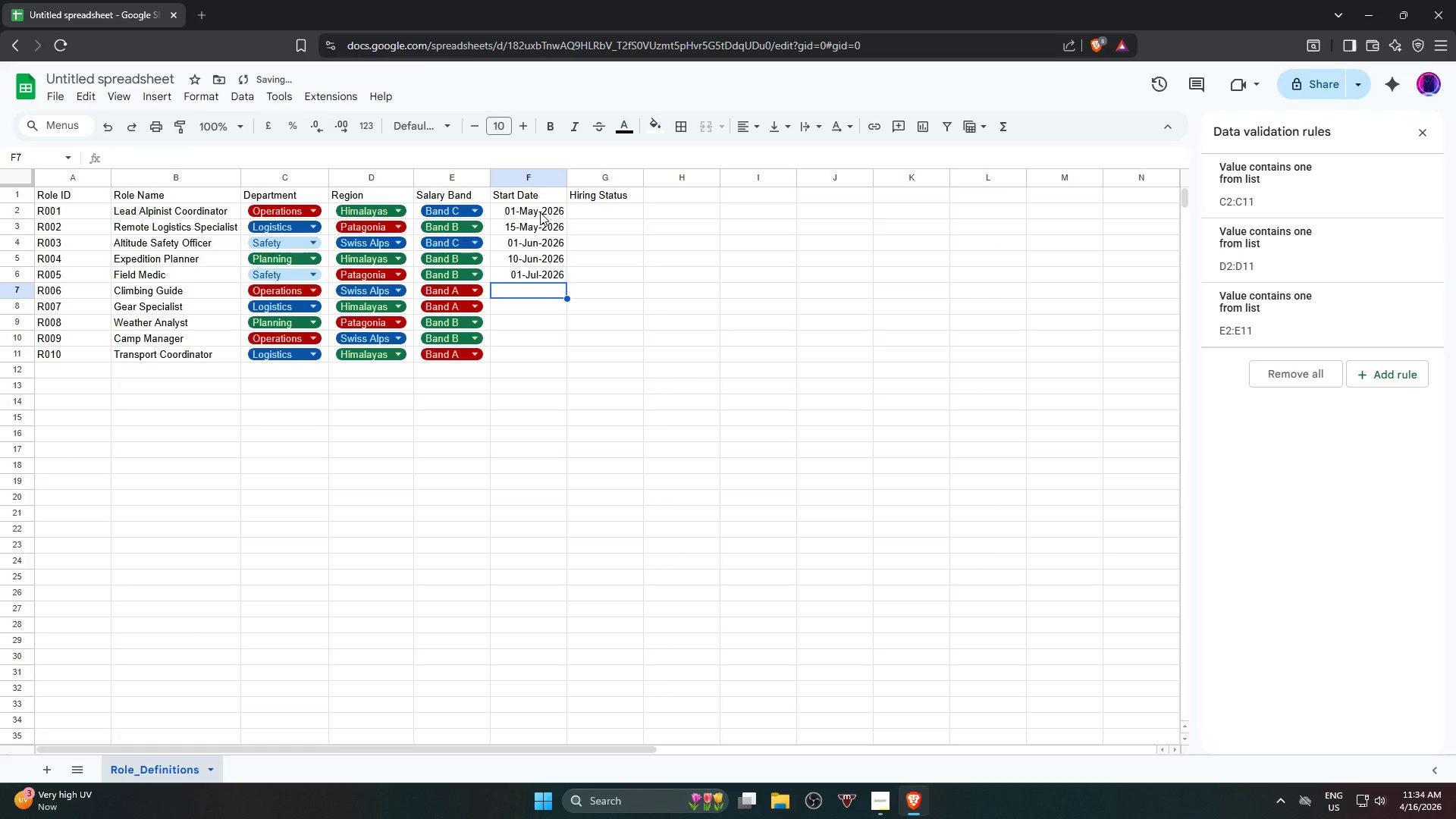 
type(05-Jul-2026)
 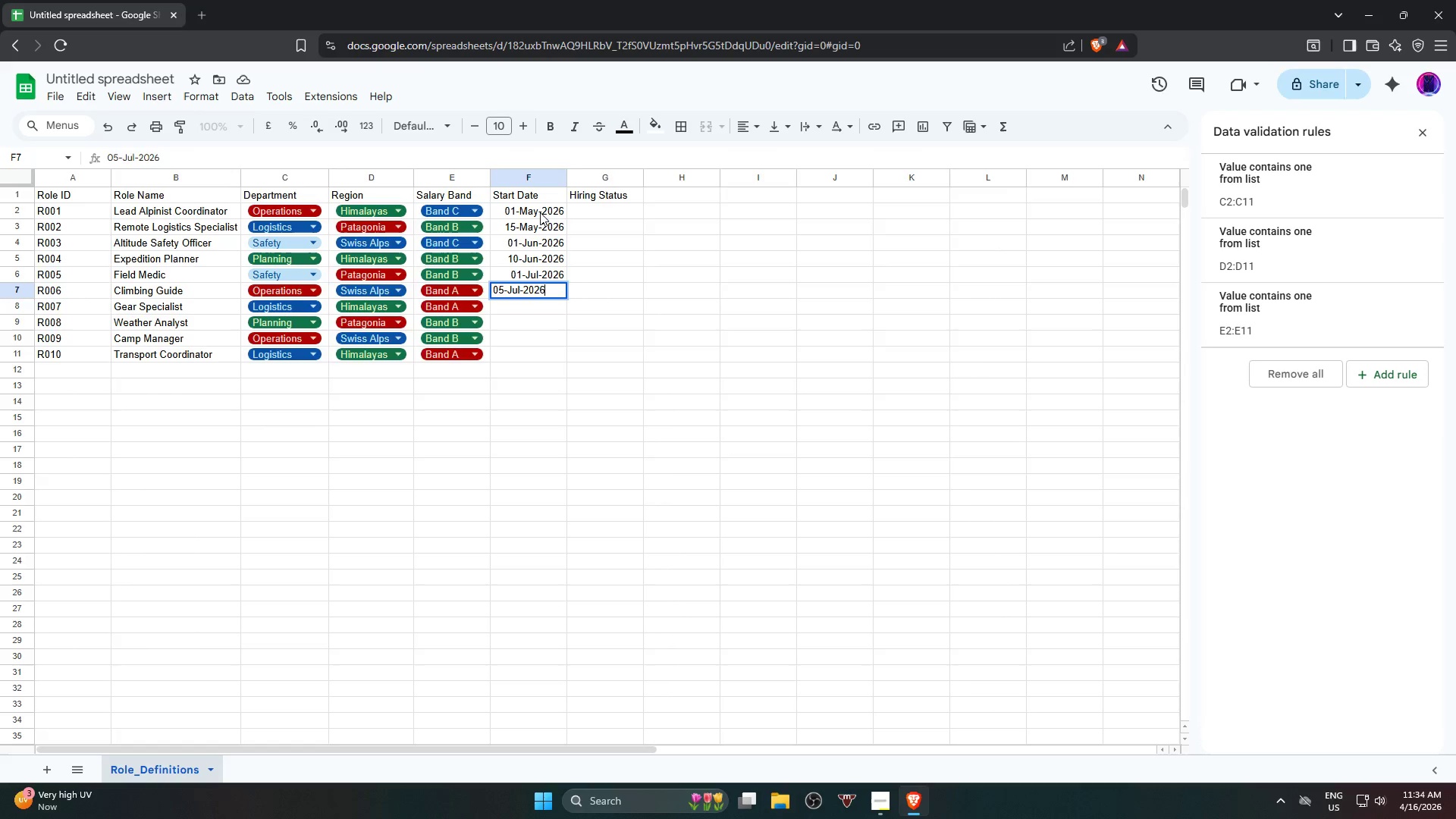 
key(Enter)
 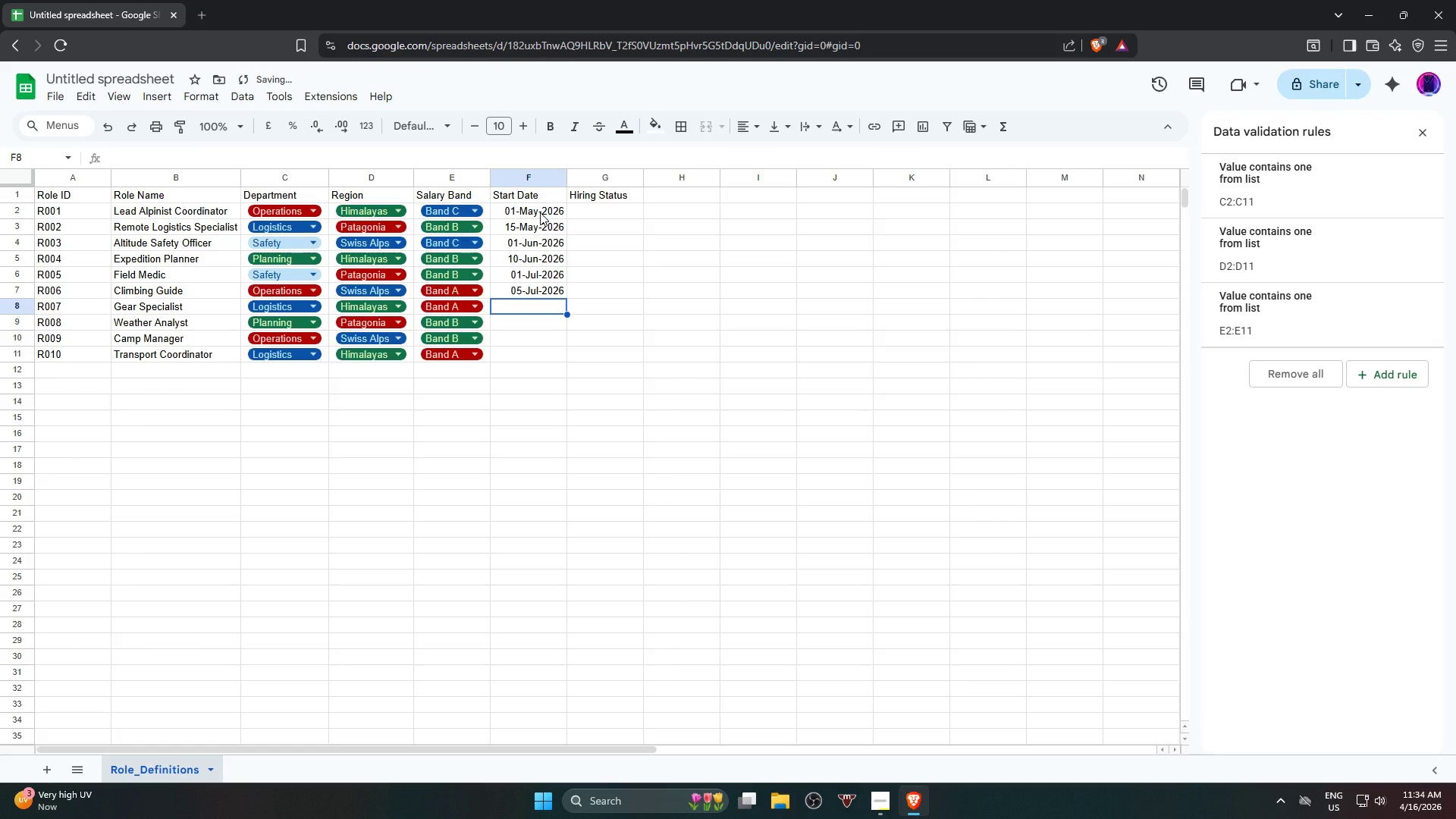 
type(15-Jul-2026)
 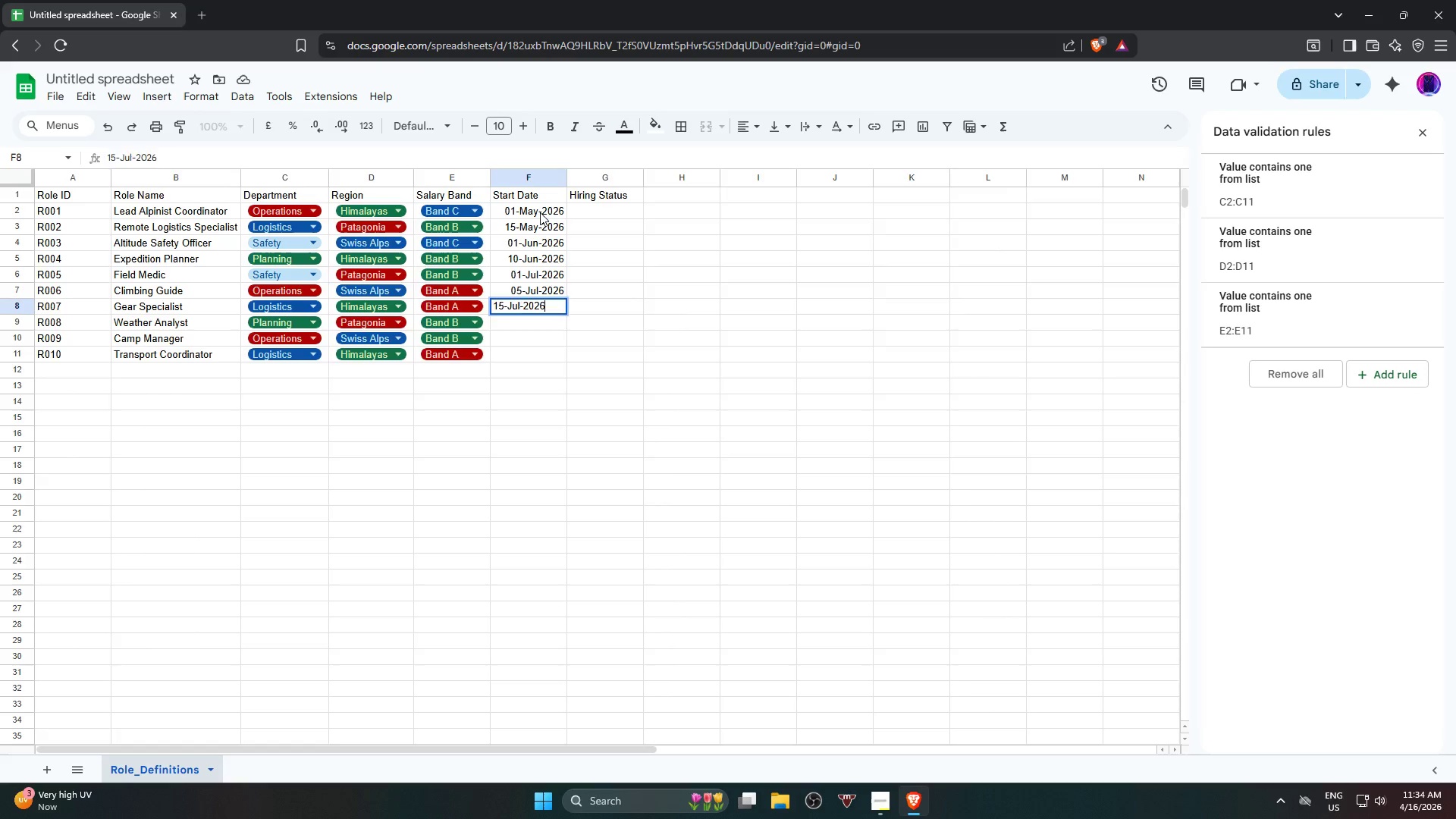 
key(Enter)
 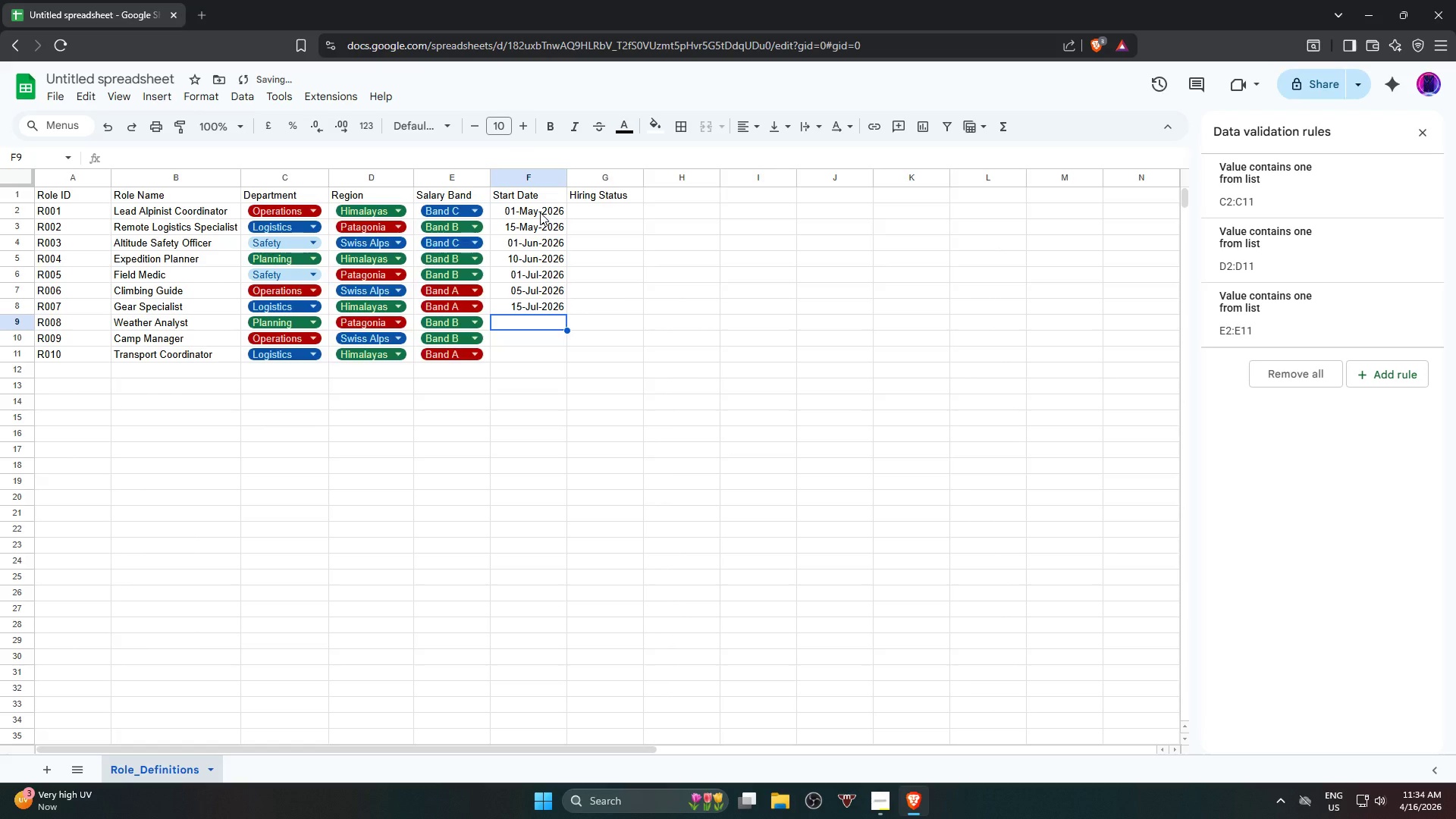 
type(01-Aug-2026)
 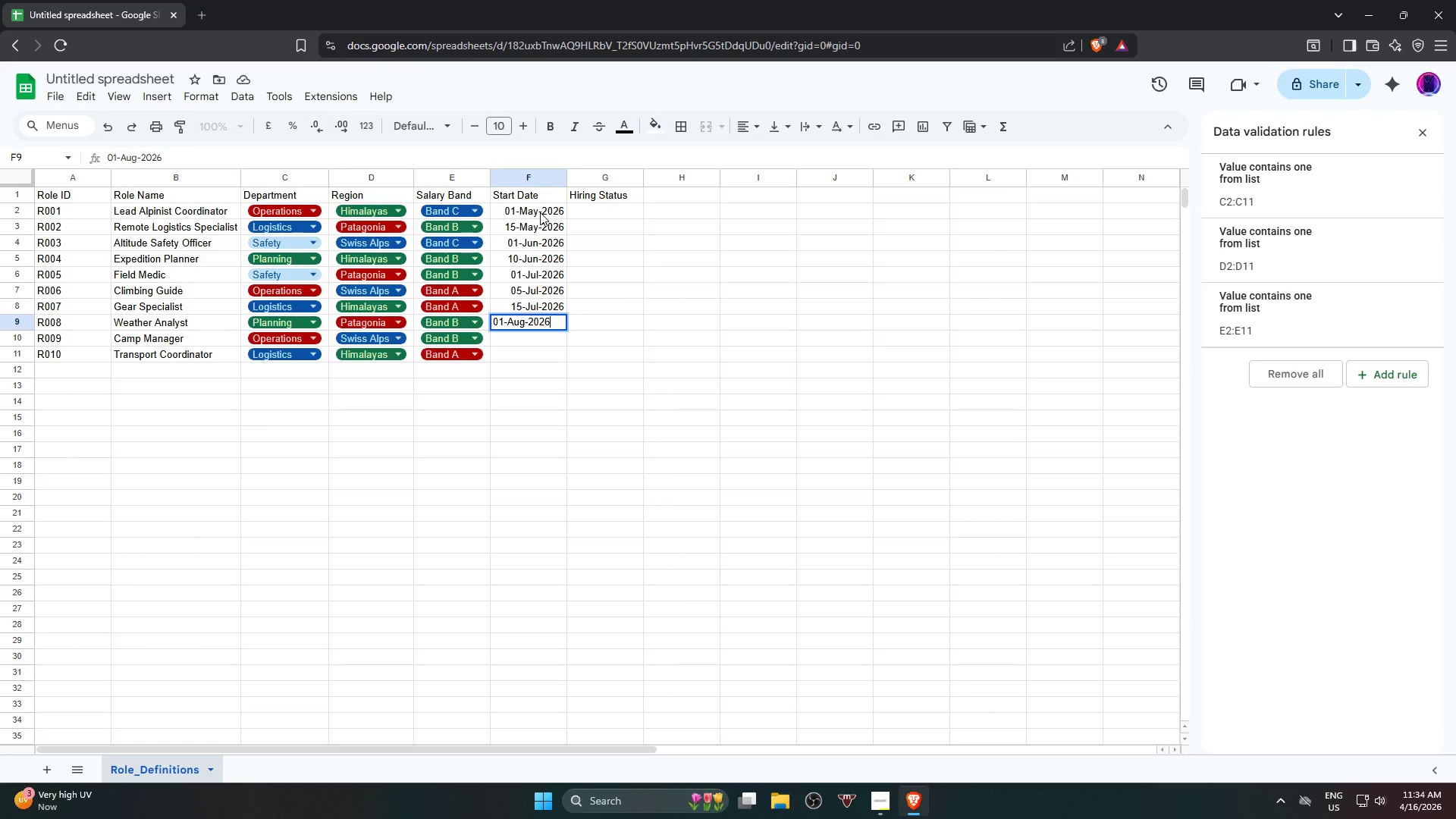 
key(Enter)
 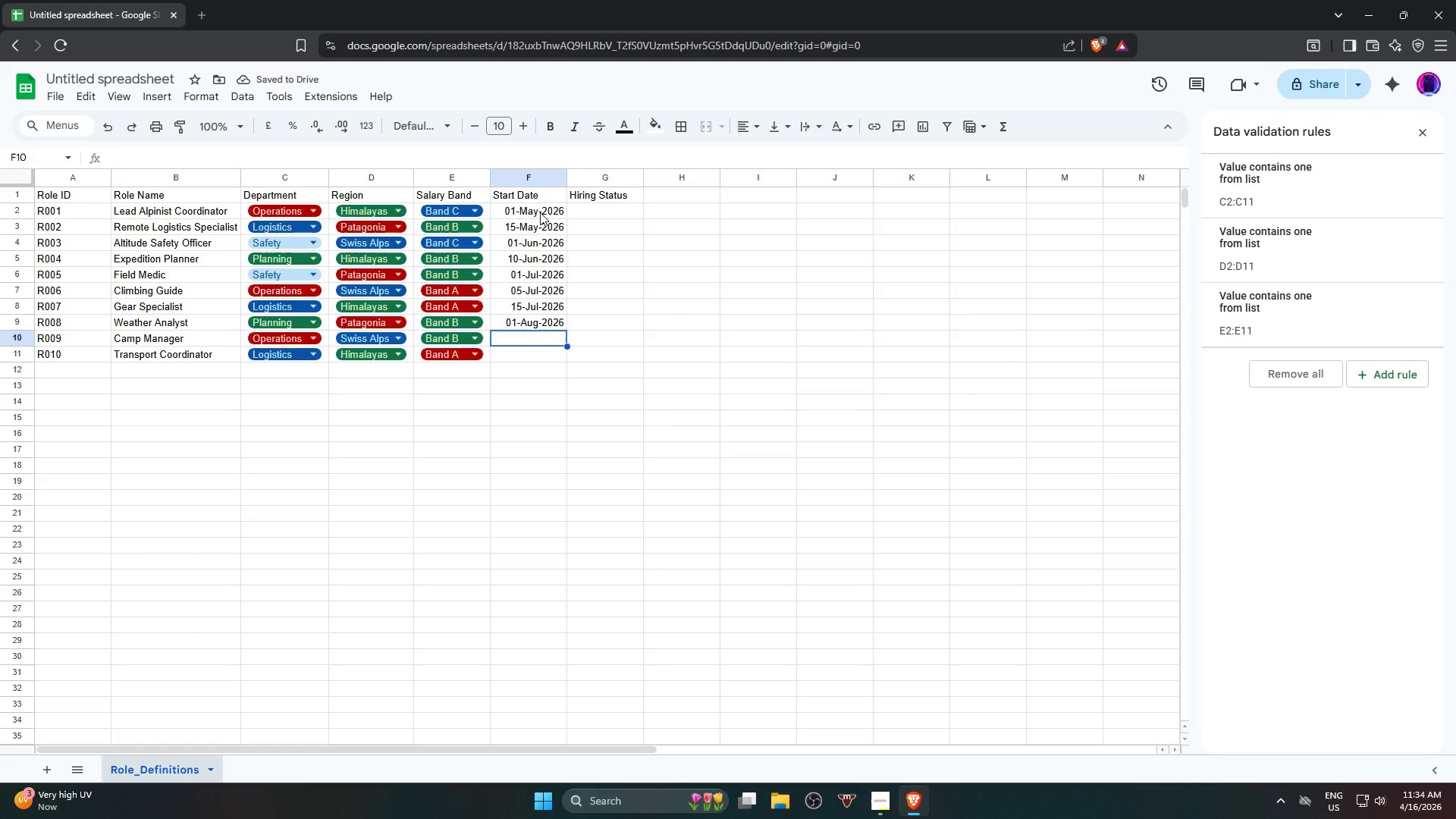 
wait(5.16)
 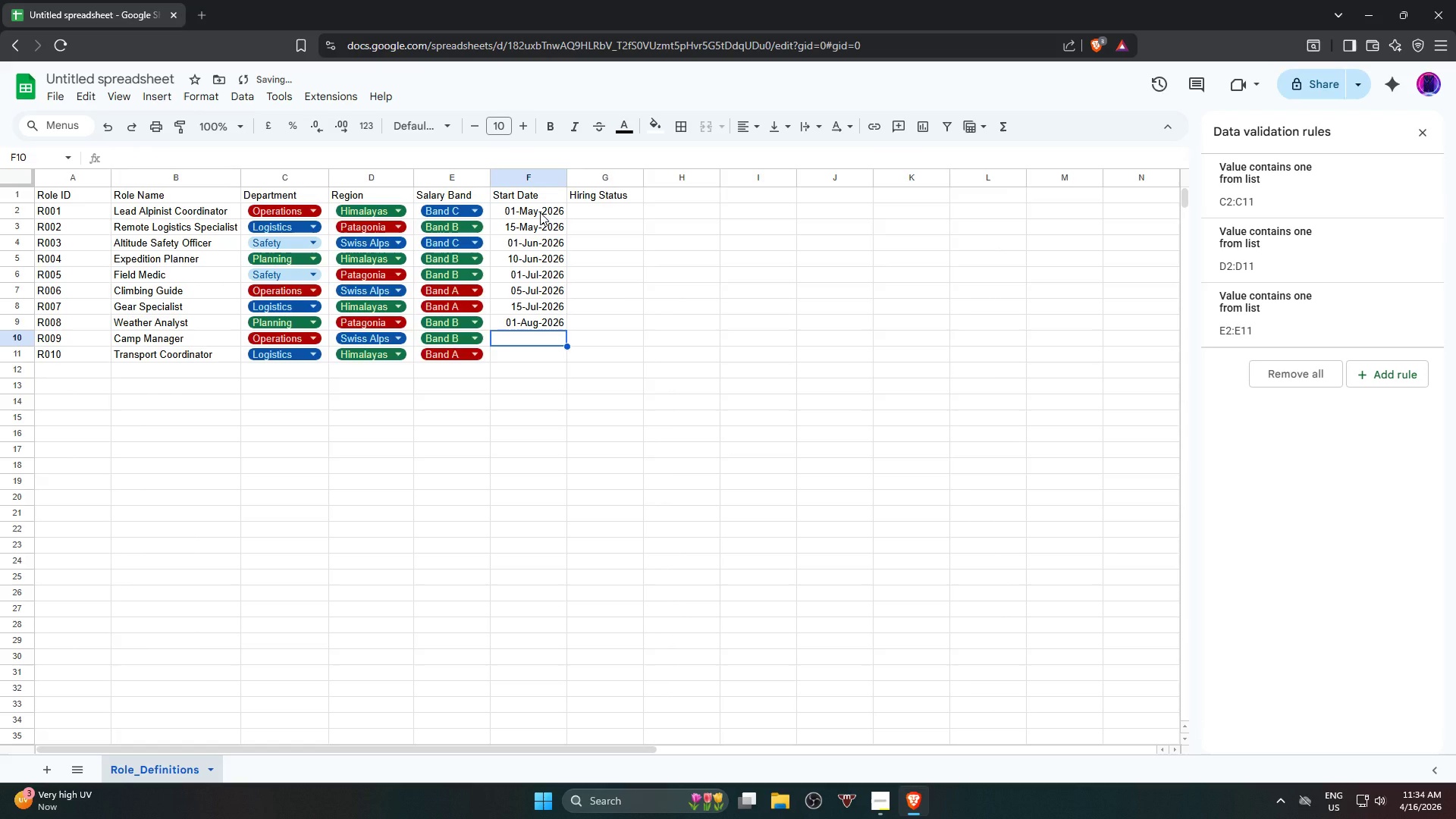 
type(10-Aug-2026)
 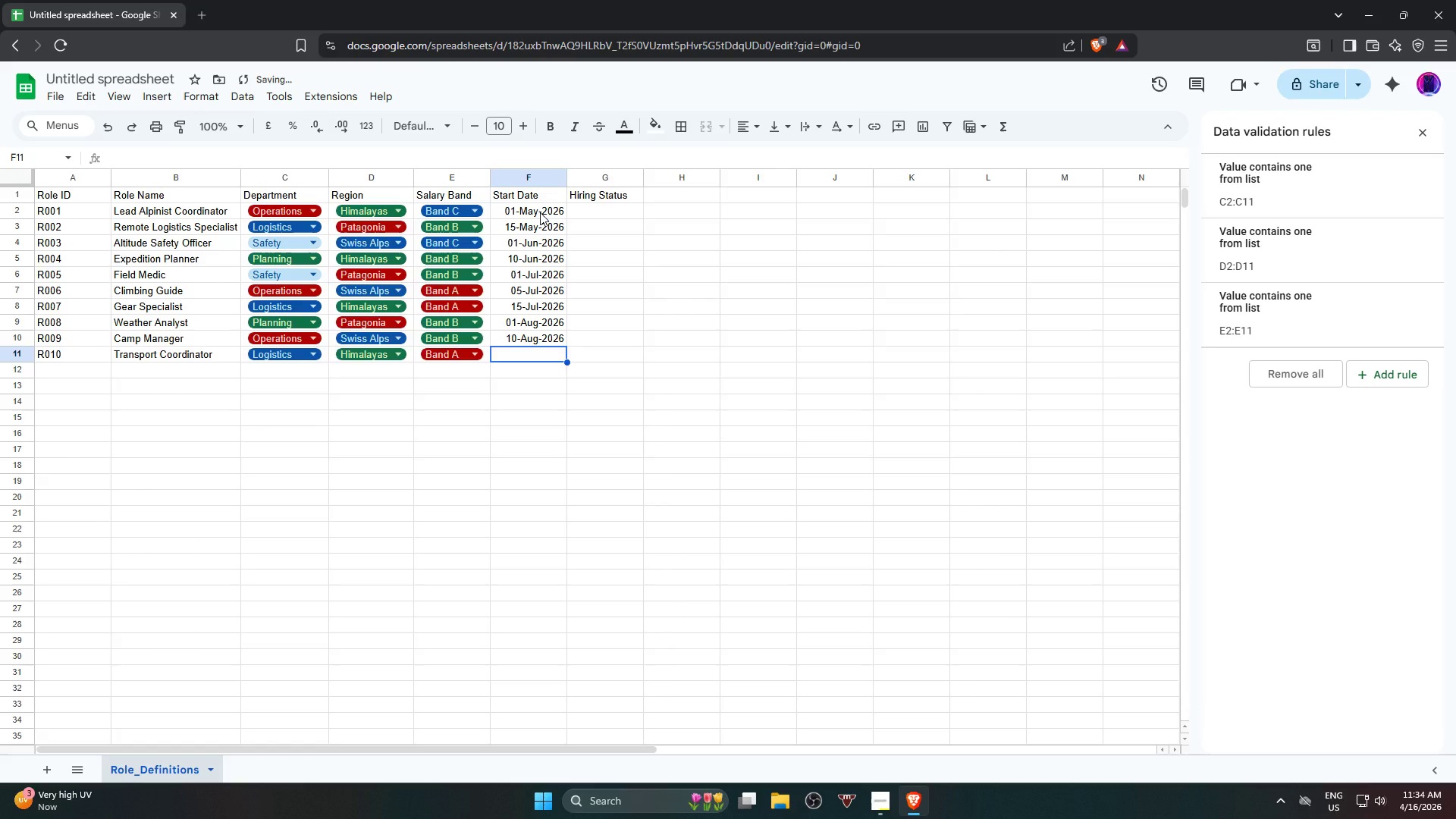 
 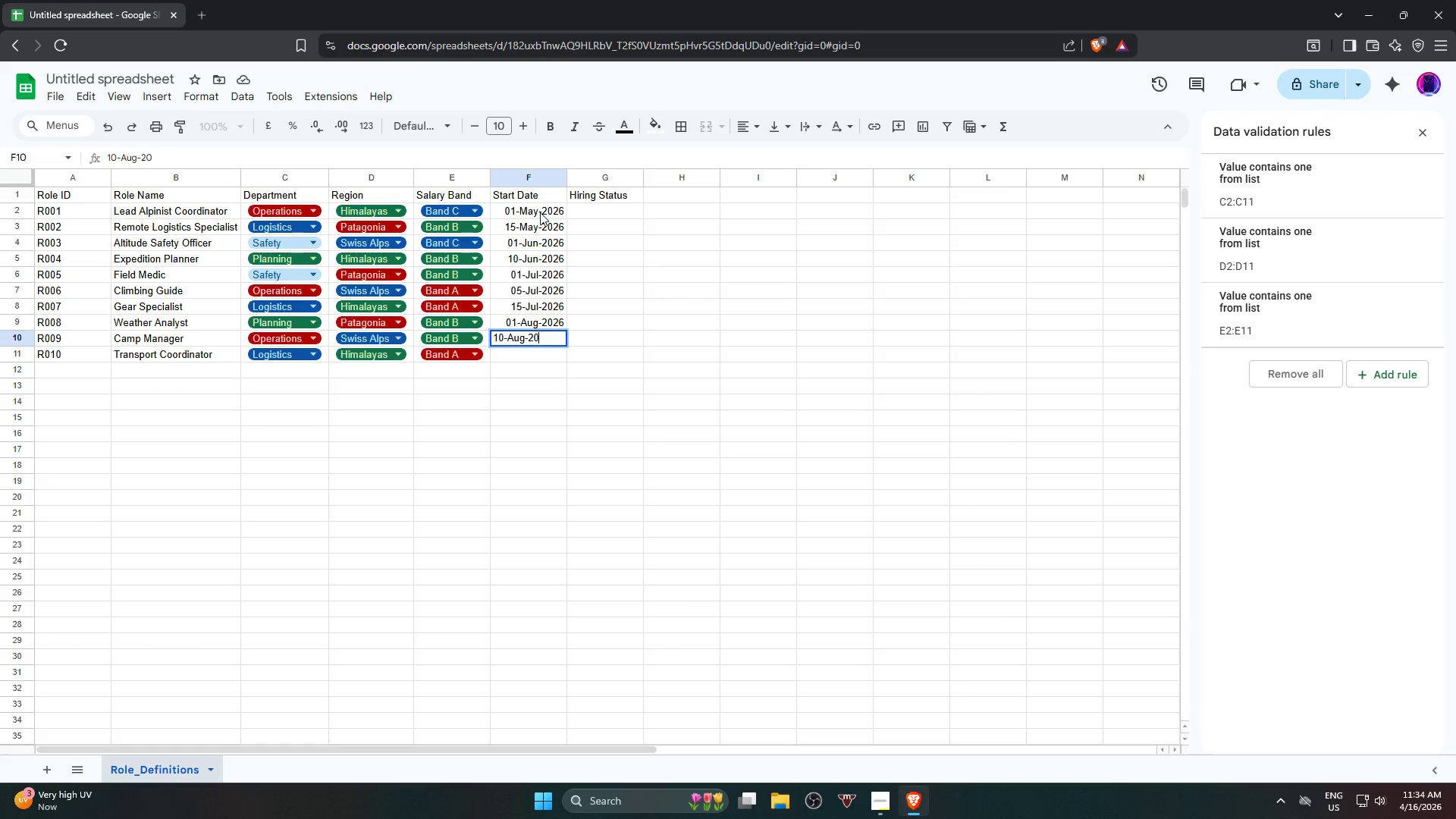 
key(Enter)
 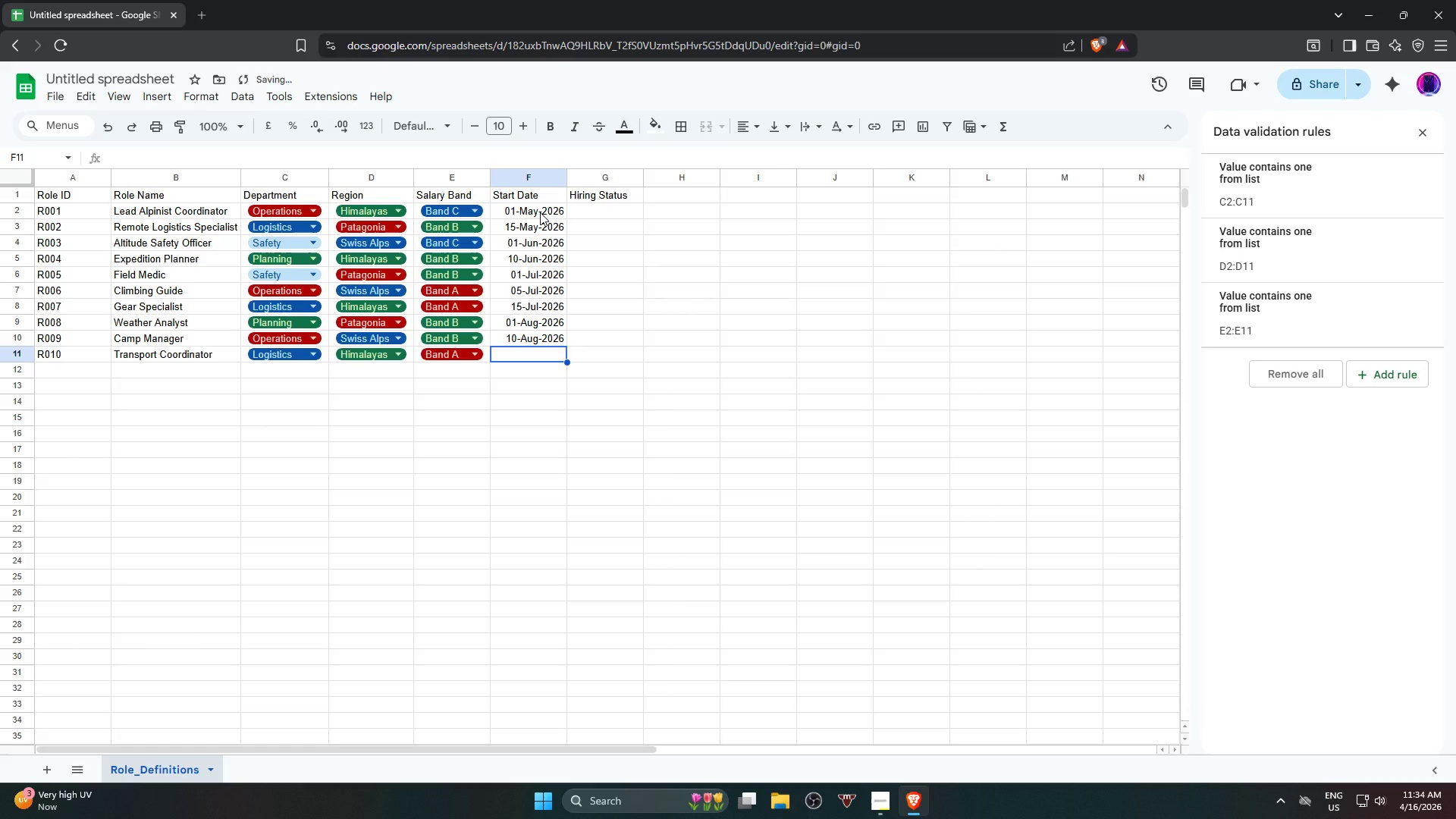 
type(01-Sept)
key(Backspace)
type(-2026)
 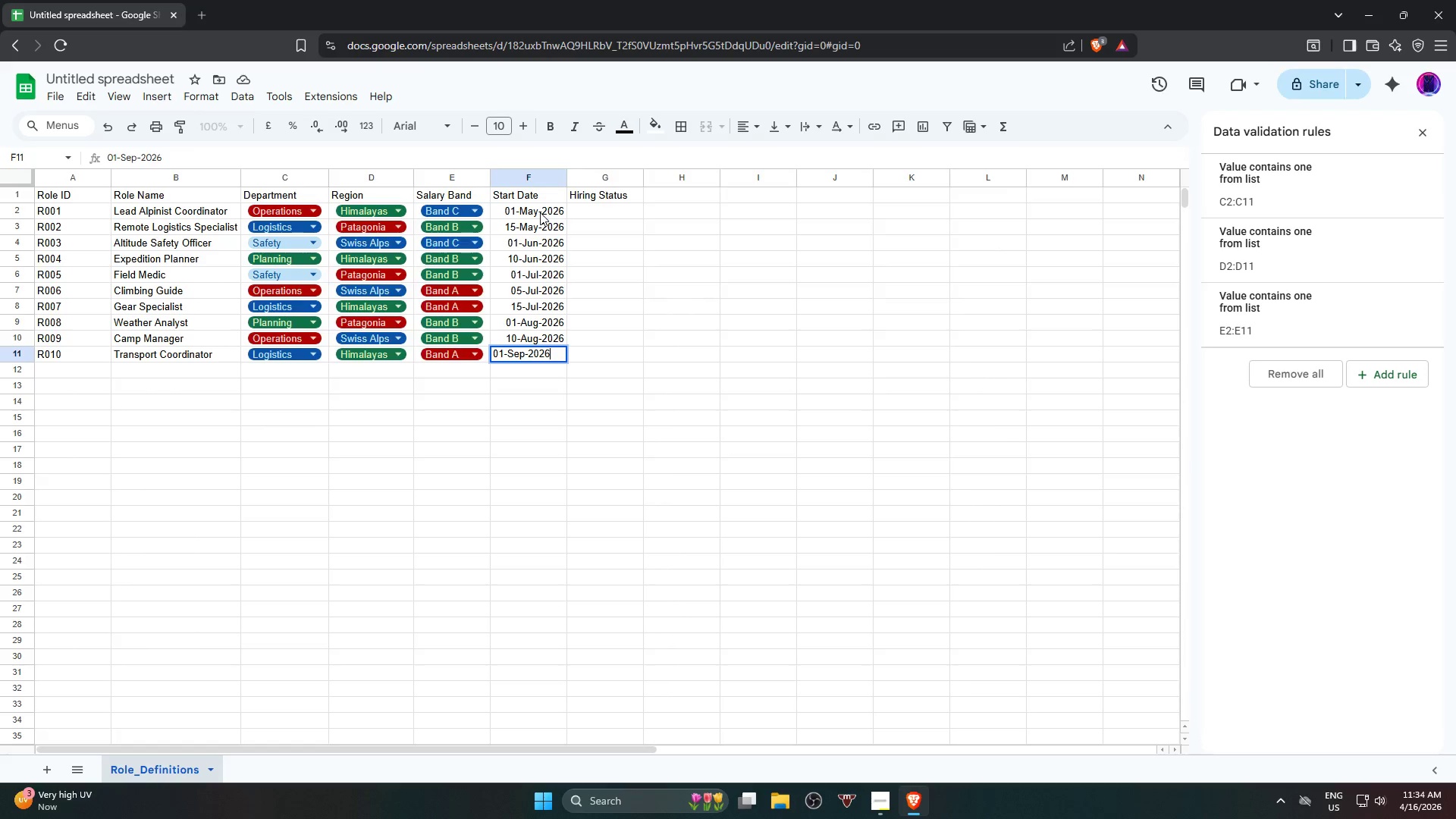 
key(Enter)
 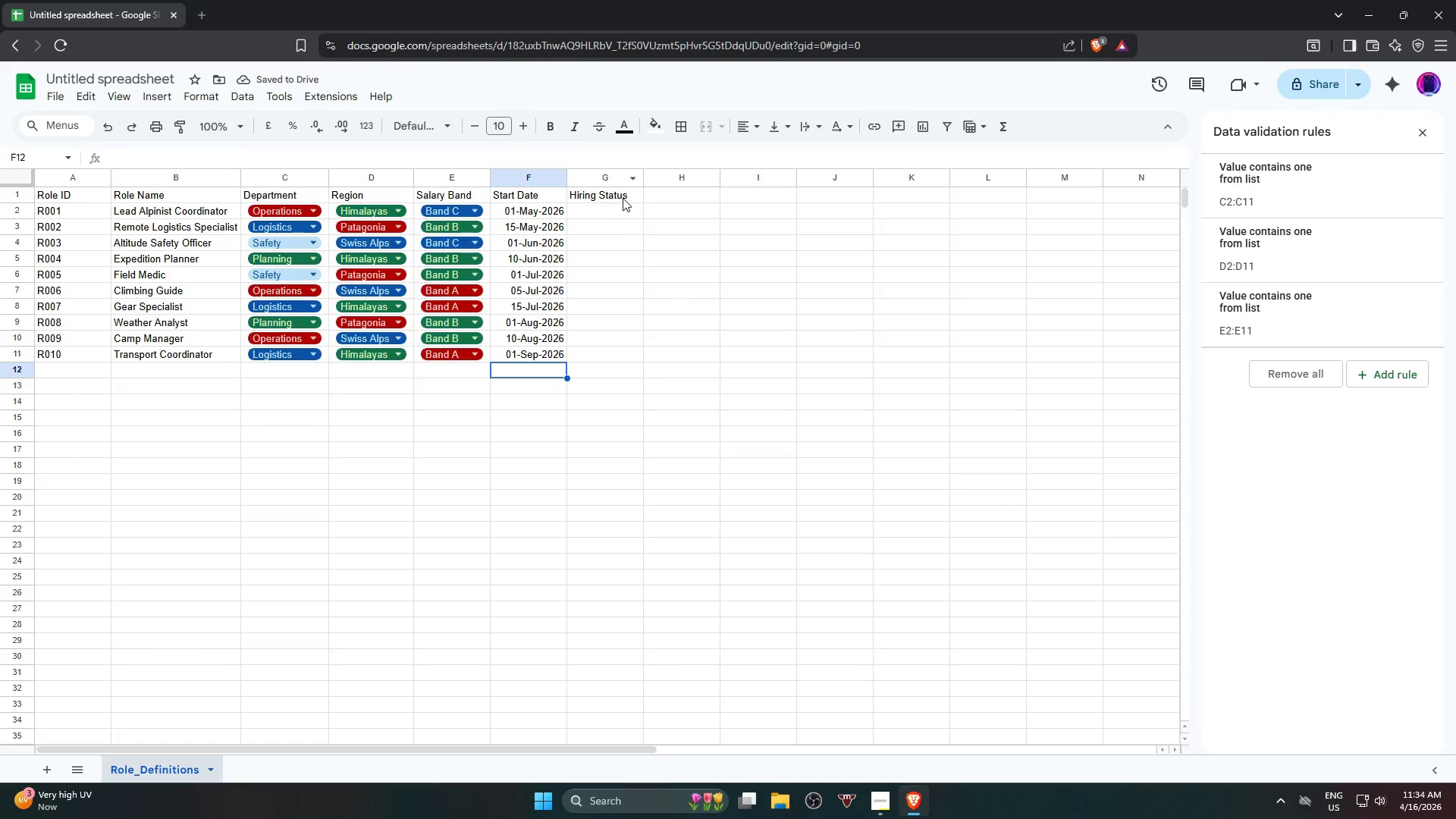 
double_click([625, 205])
 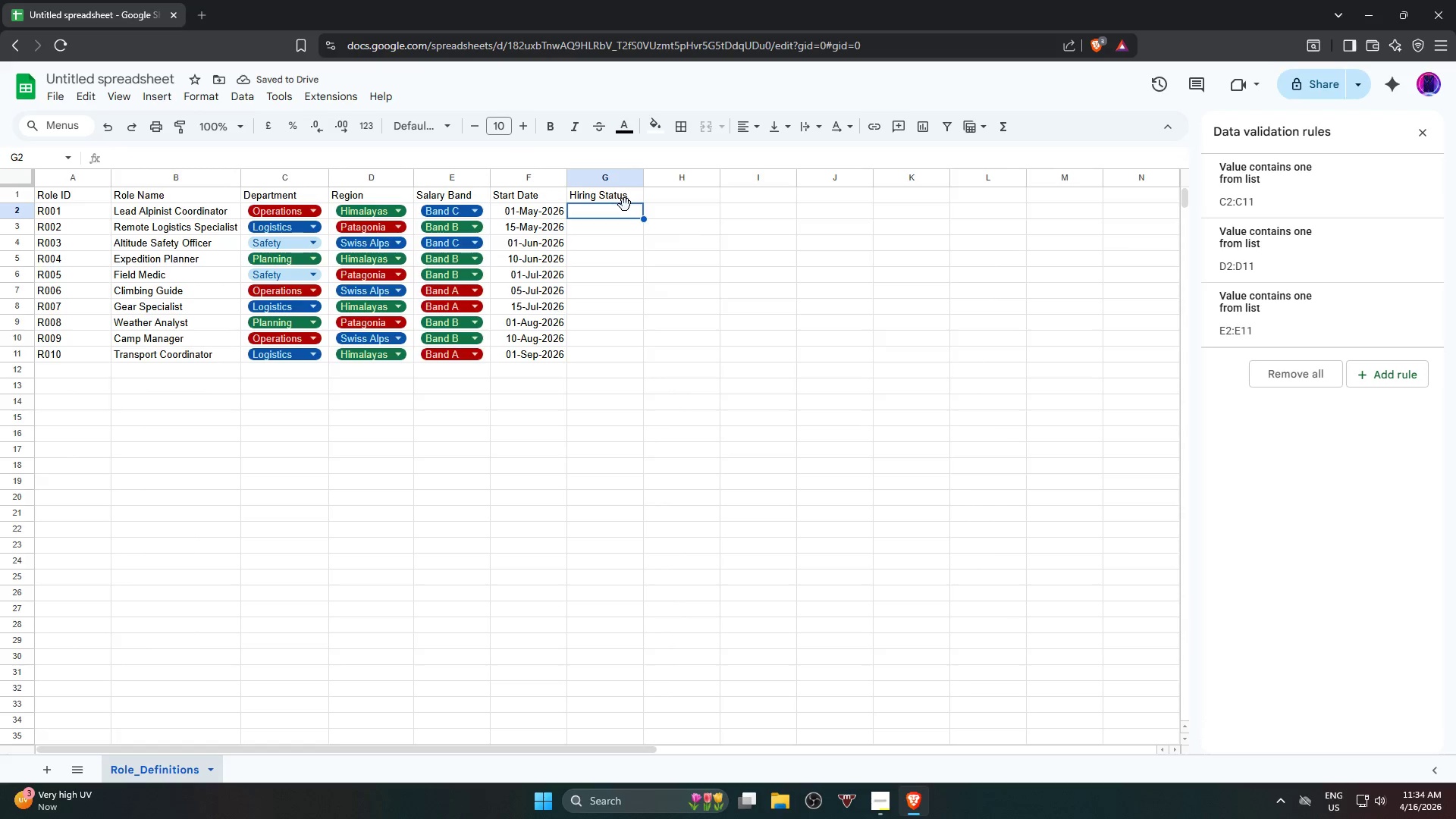 
key(Alt+AltLeft)
 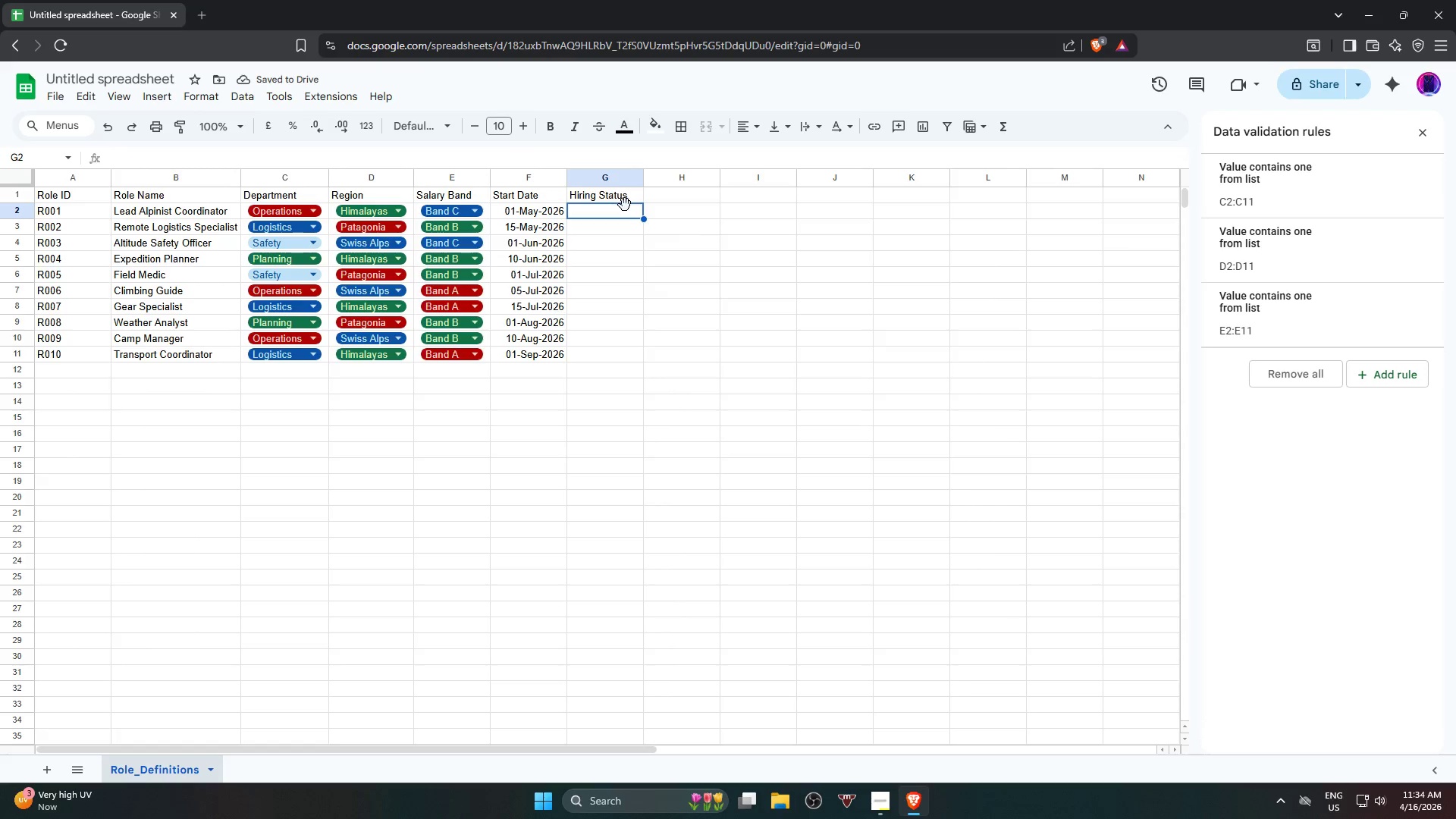 
key(Alt+Tab)